 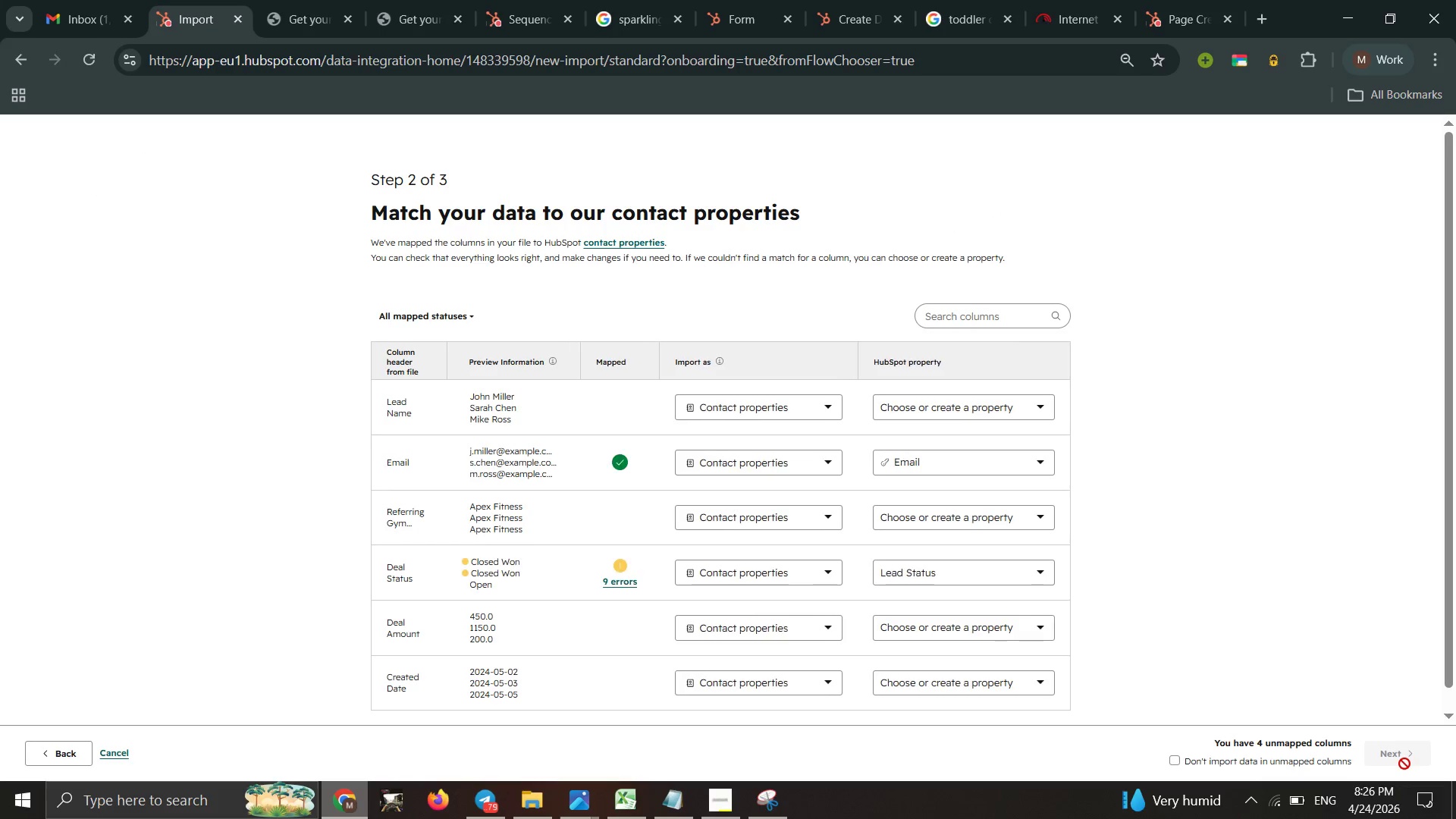 
left_click([990, 411])
 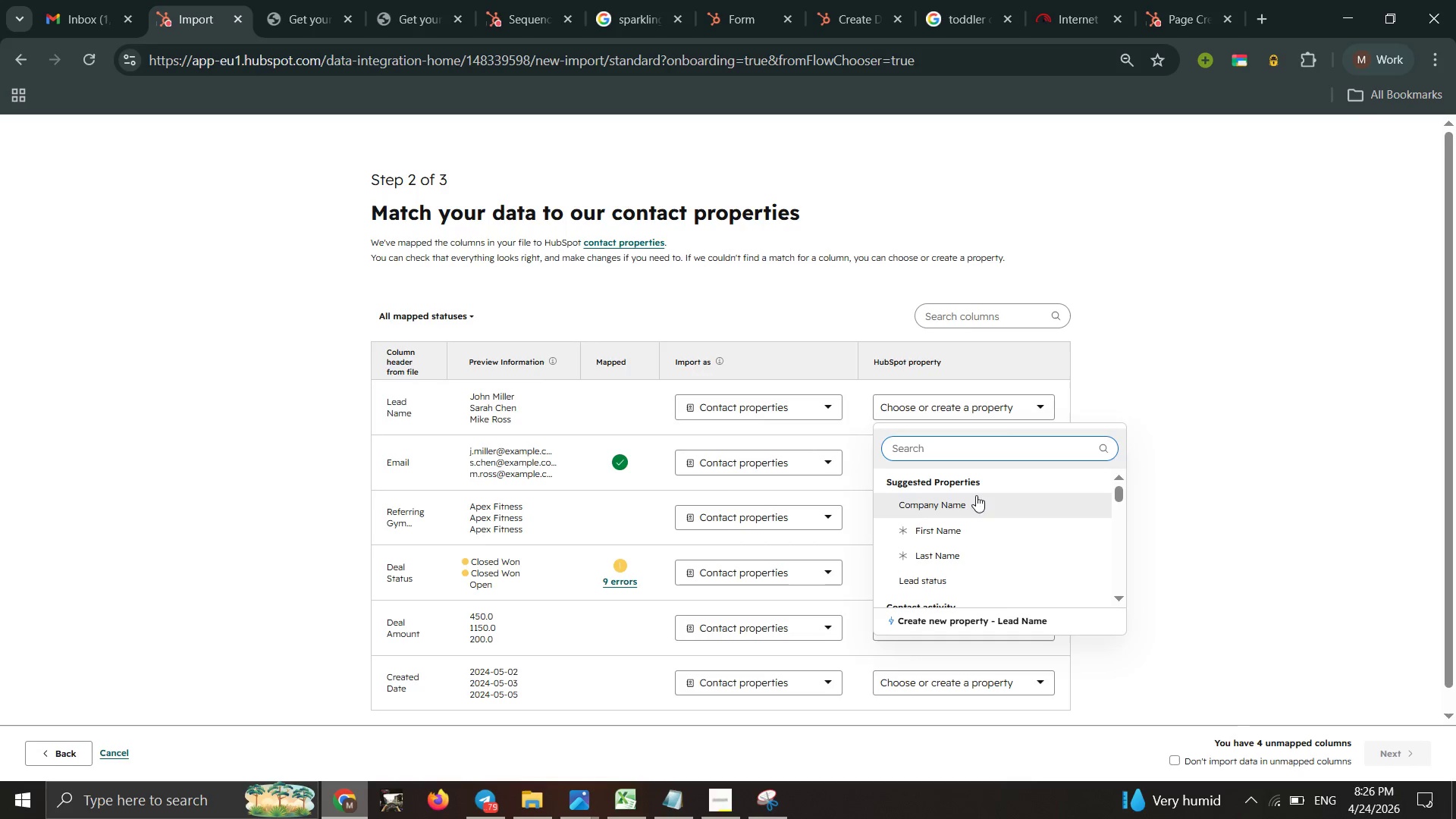 
left_click([969, 527])
 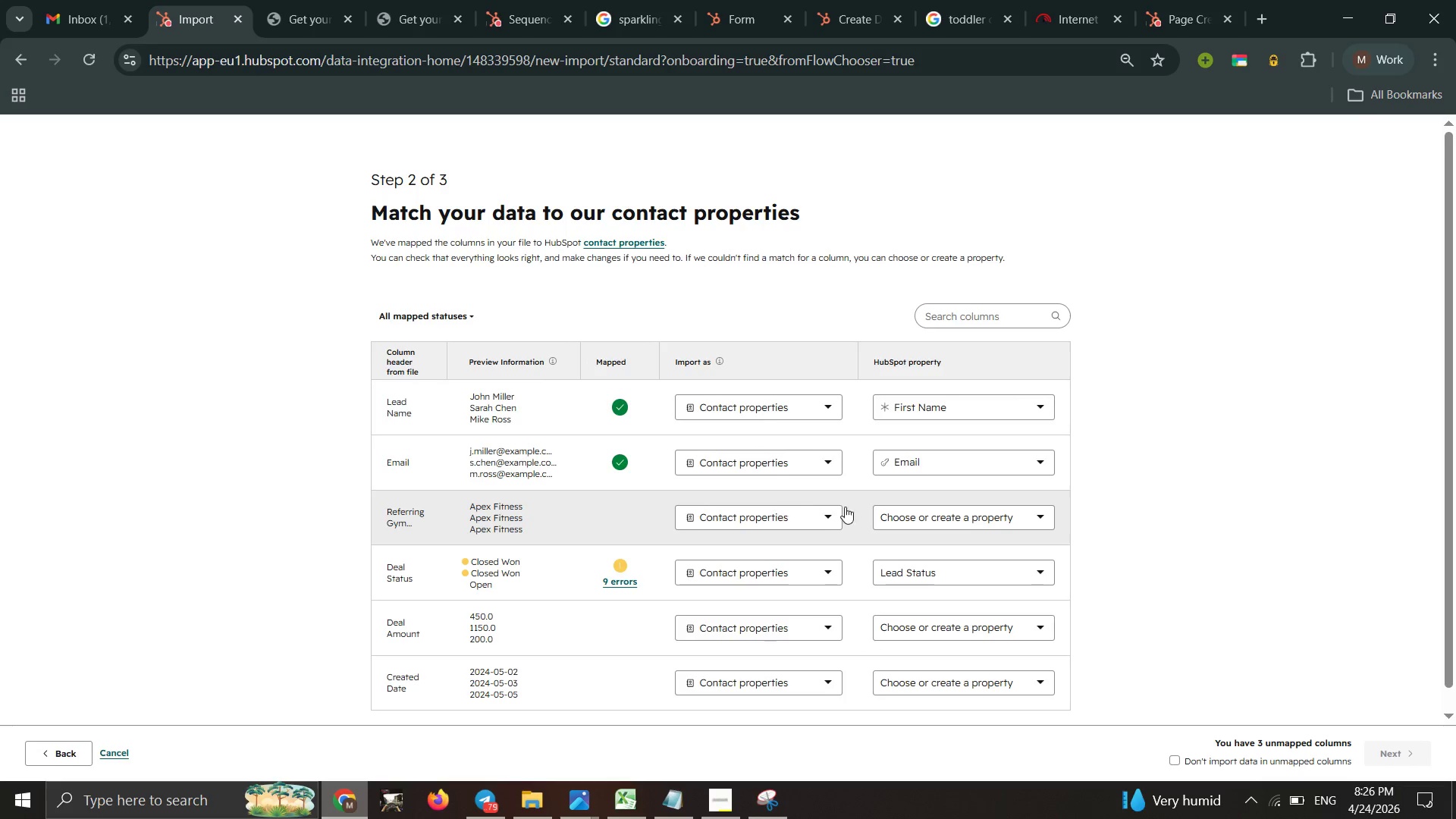 
wait(5.78)
 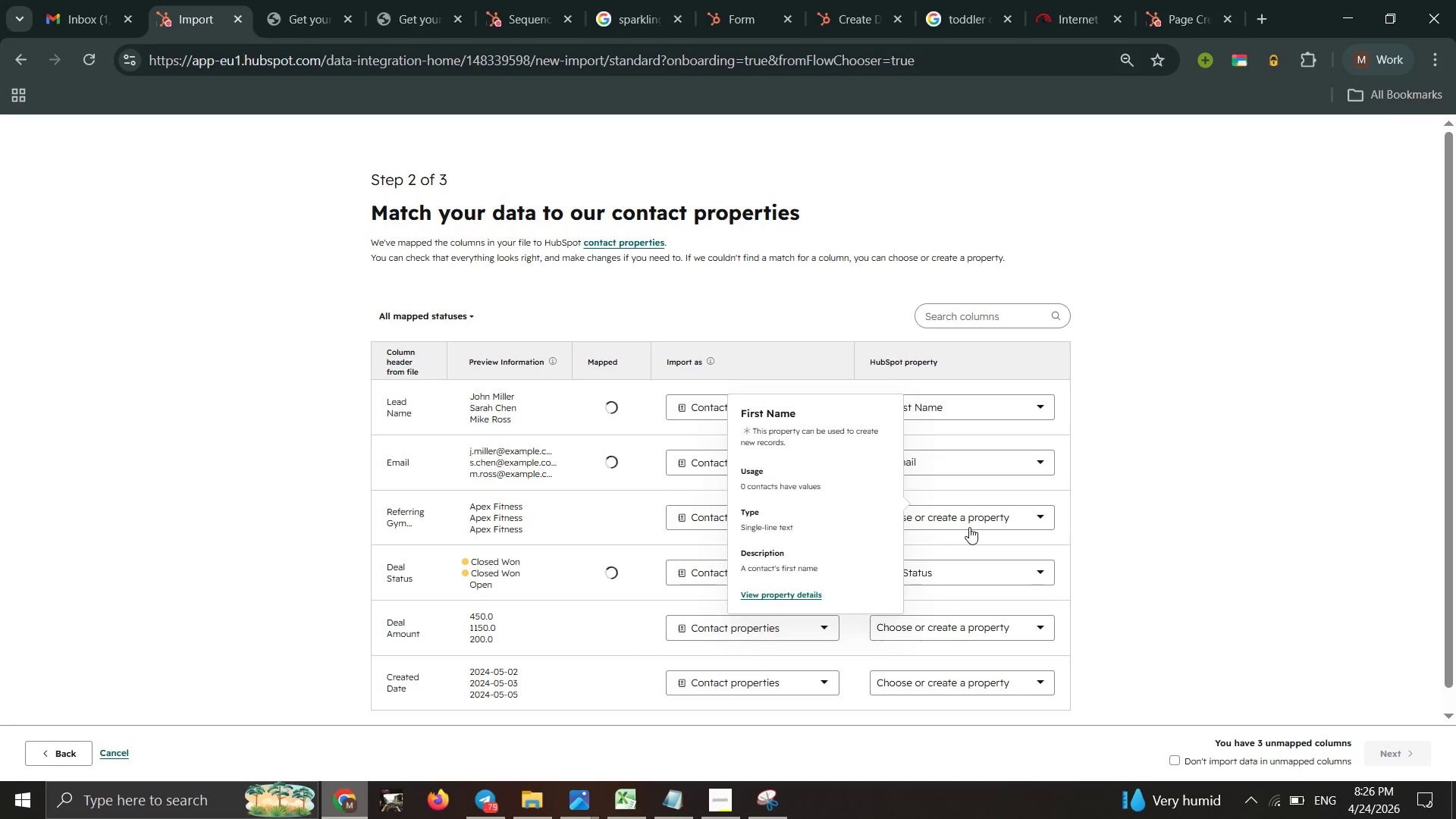 
left_click([968, 528])
 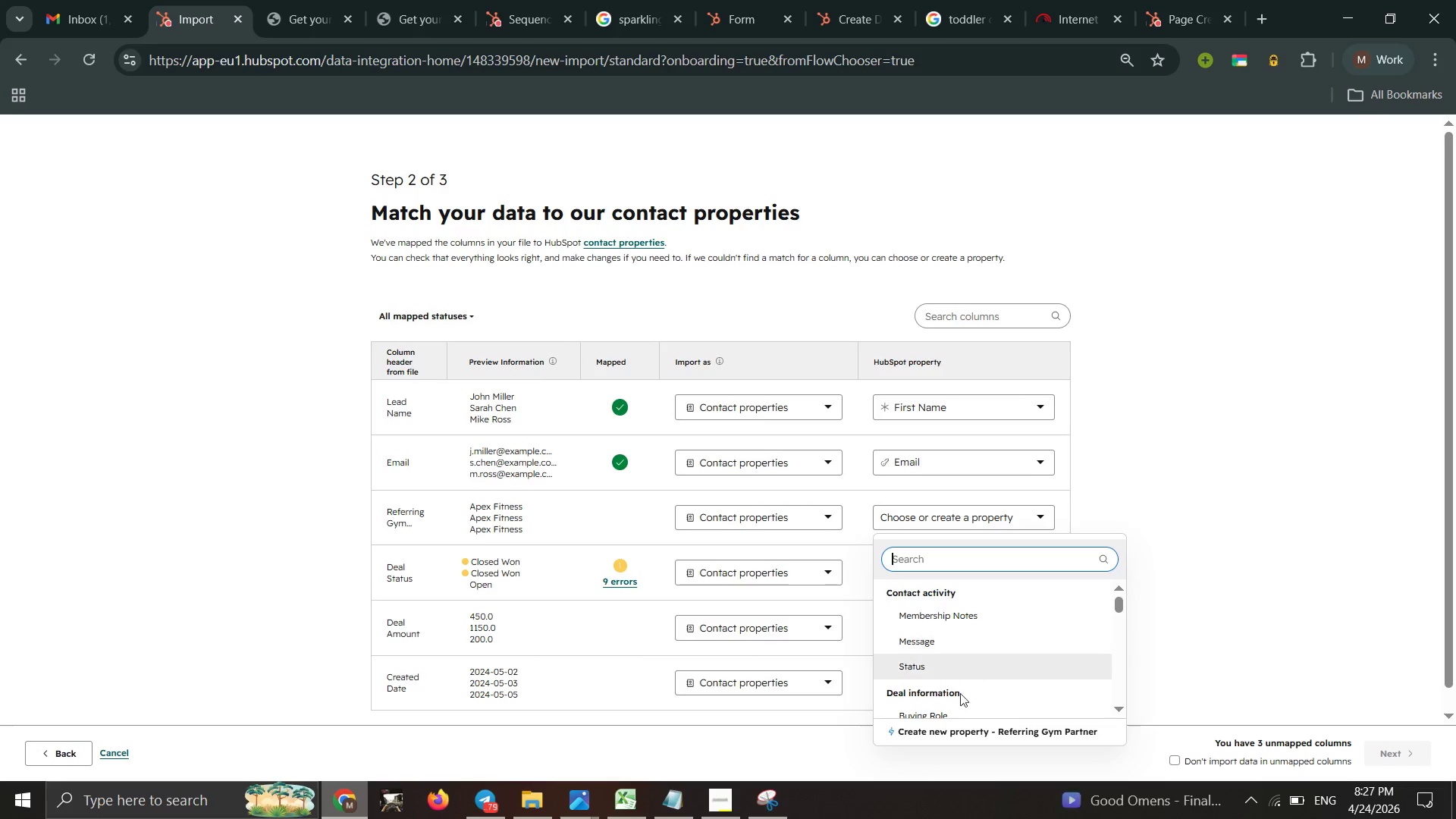 
left_click([957, 730])
 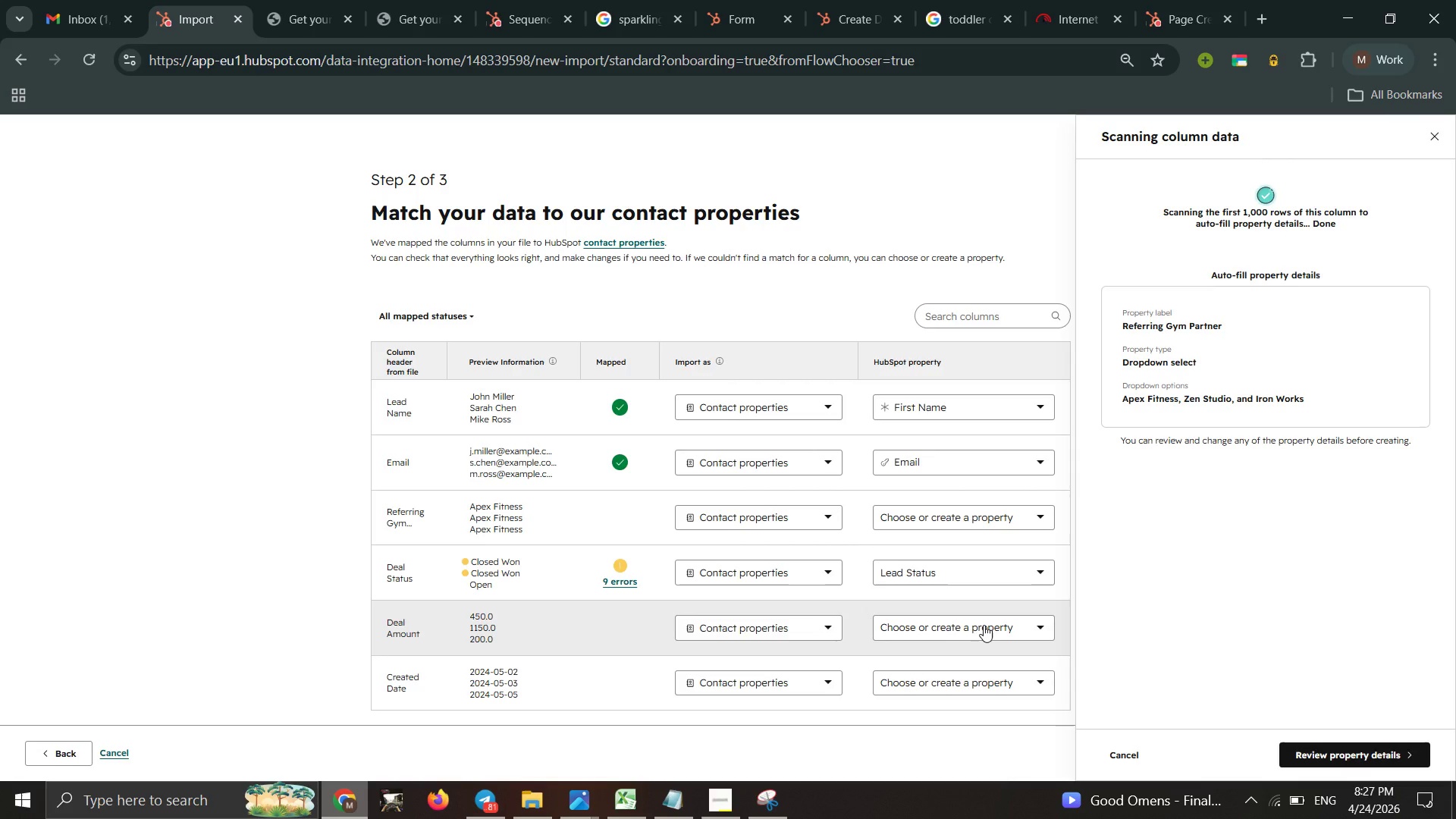 
wait(9.92)
 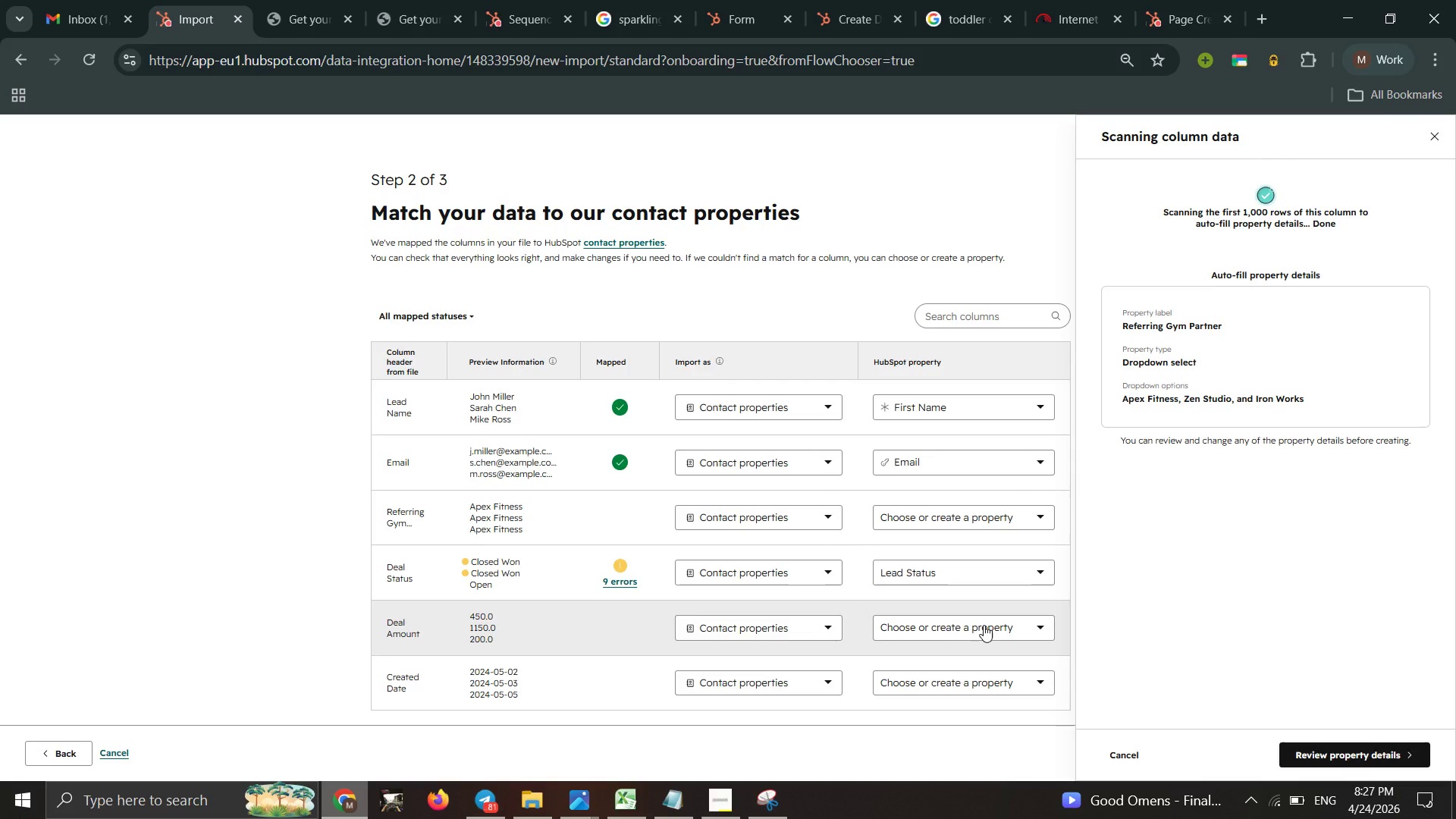 
left_click([1354, 755])
 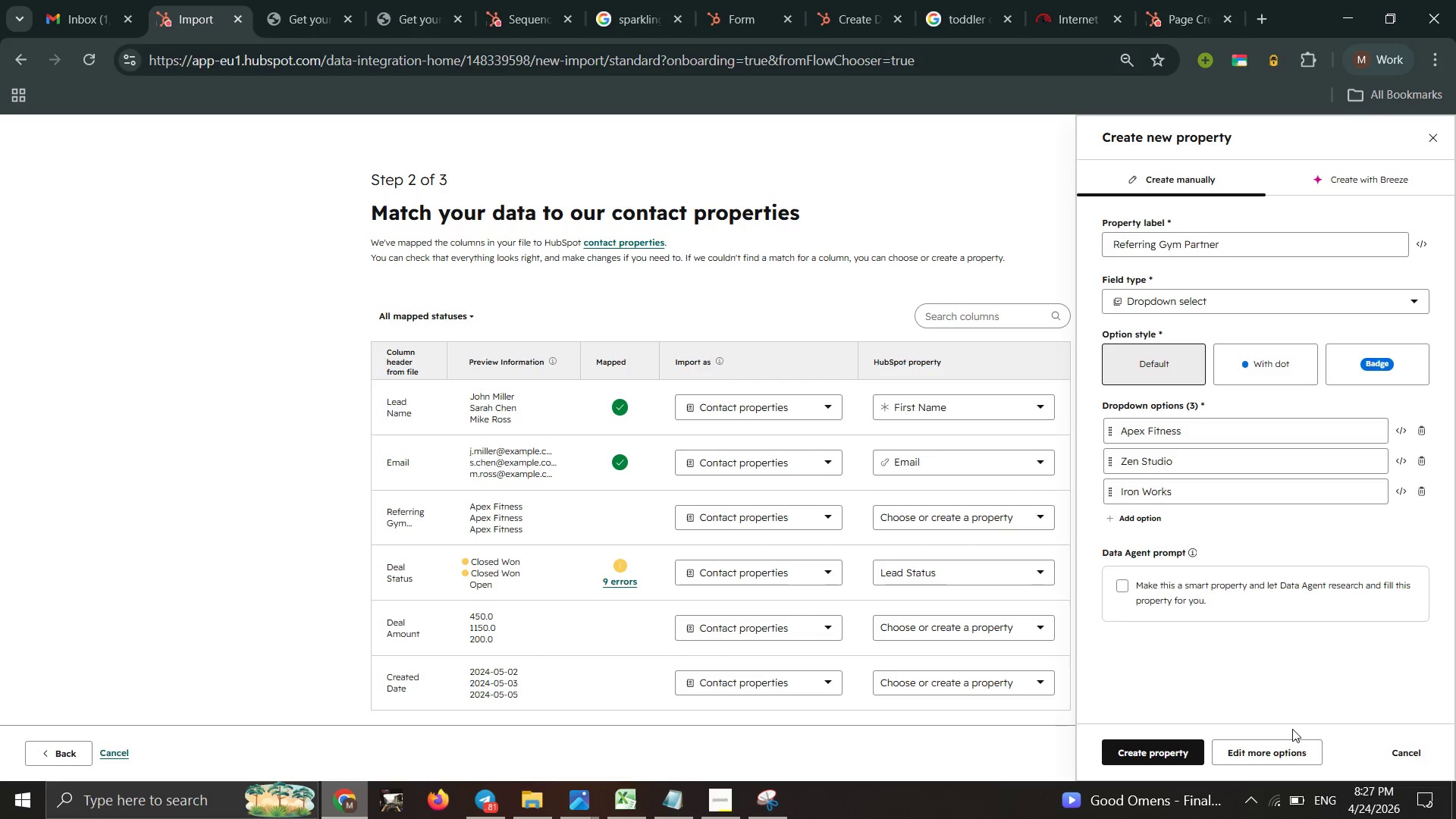 
wait(9.88)
 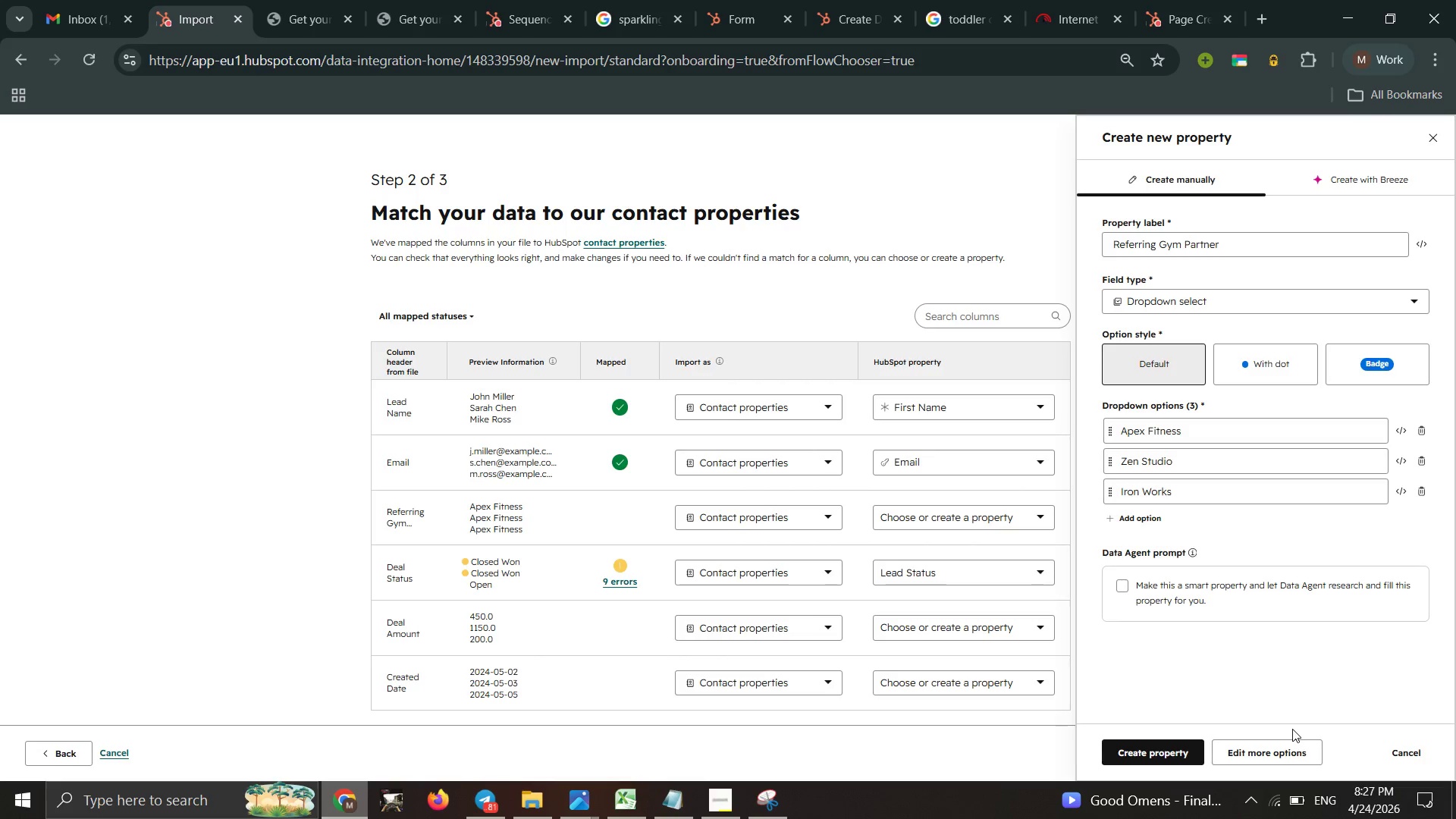 
left_click([1173, 749])
 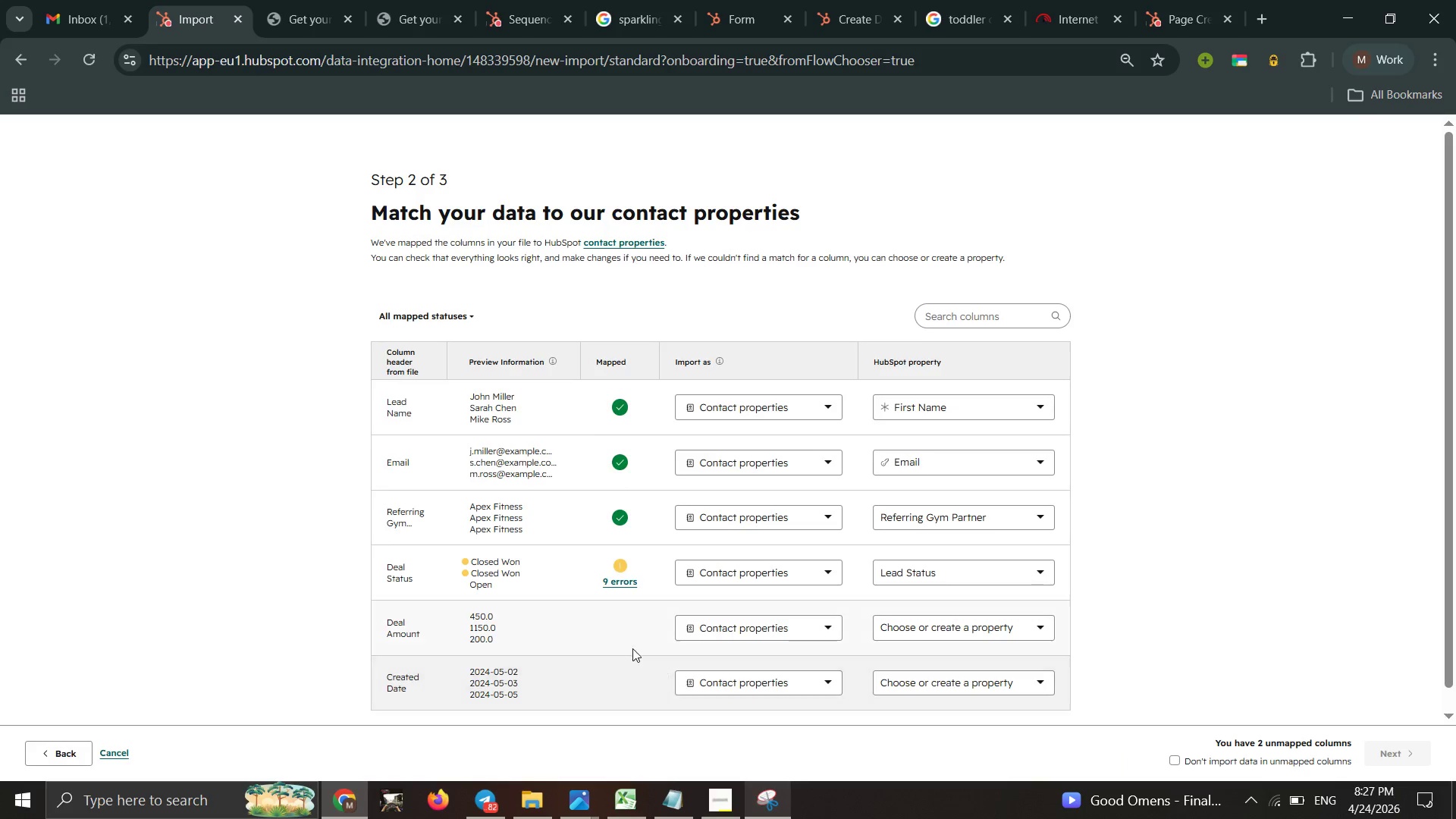 
wait(6.47)
 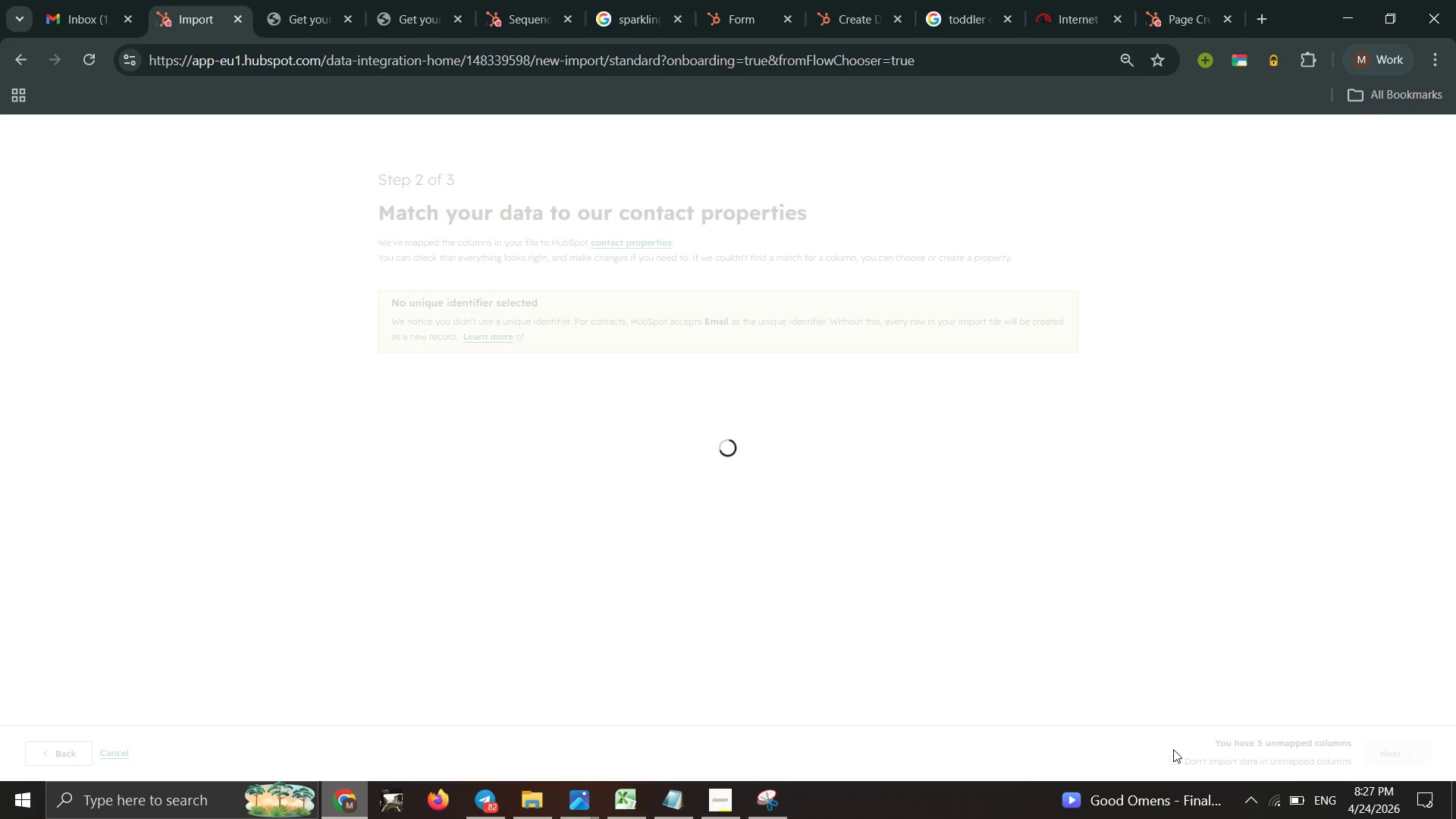 
left_click([930, 576])
 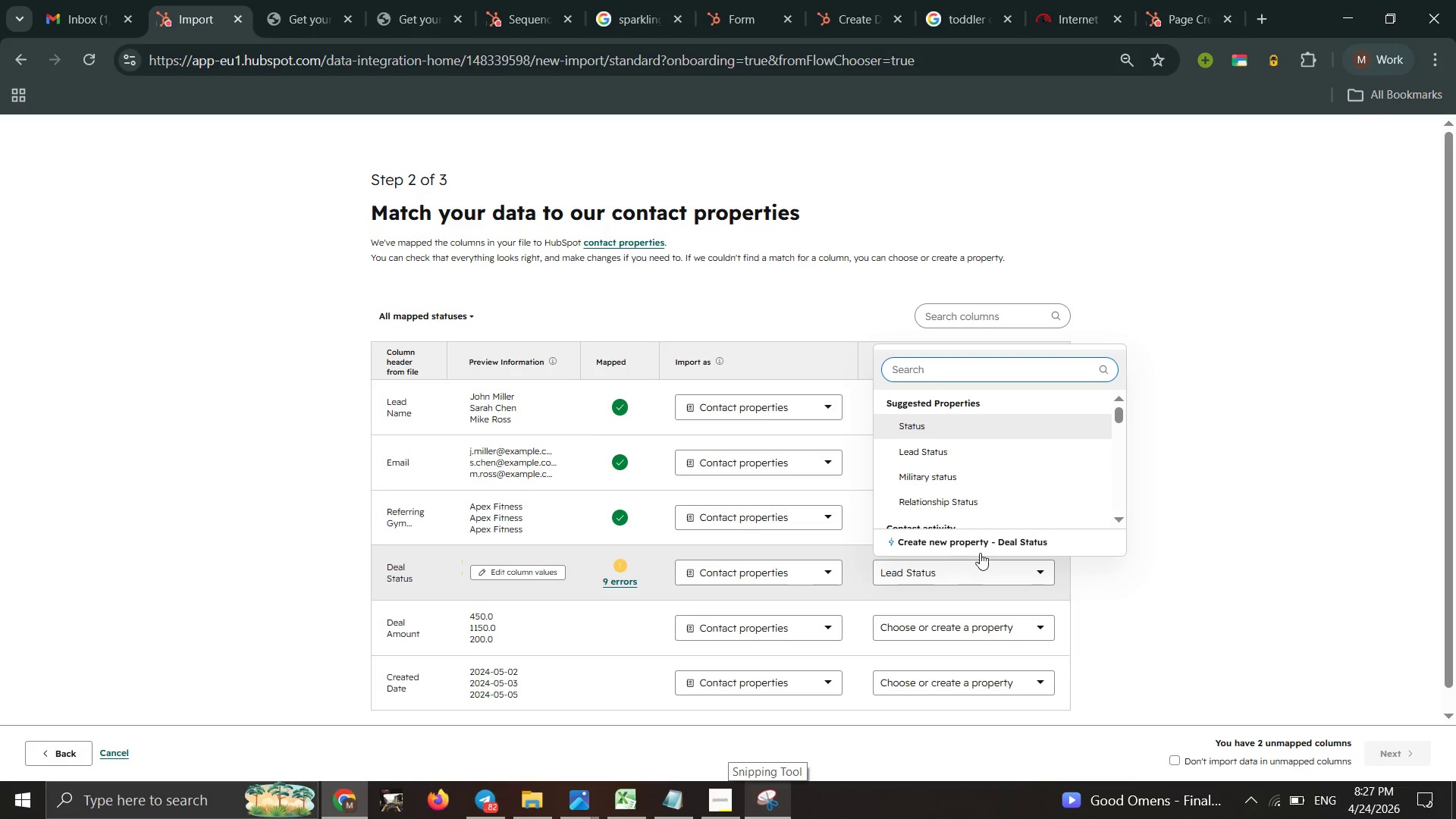 
left_click([987, 541])
 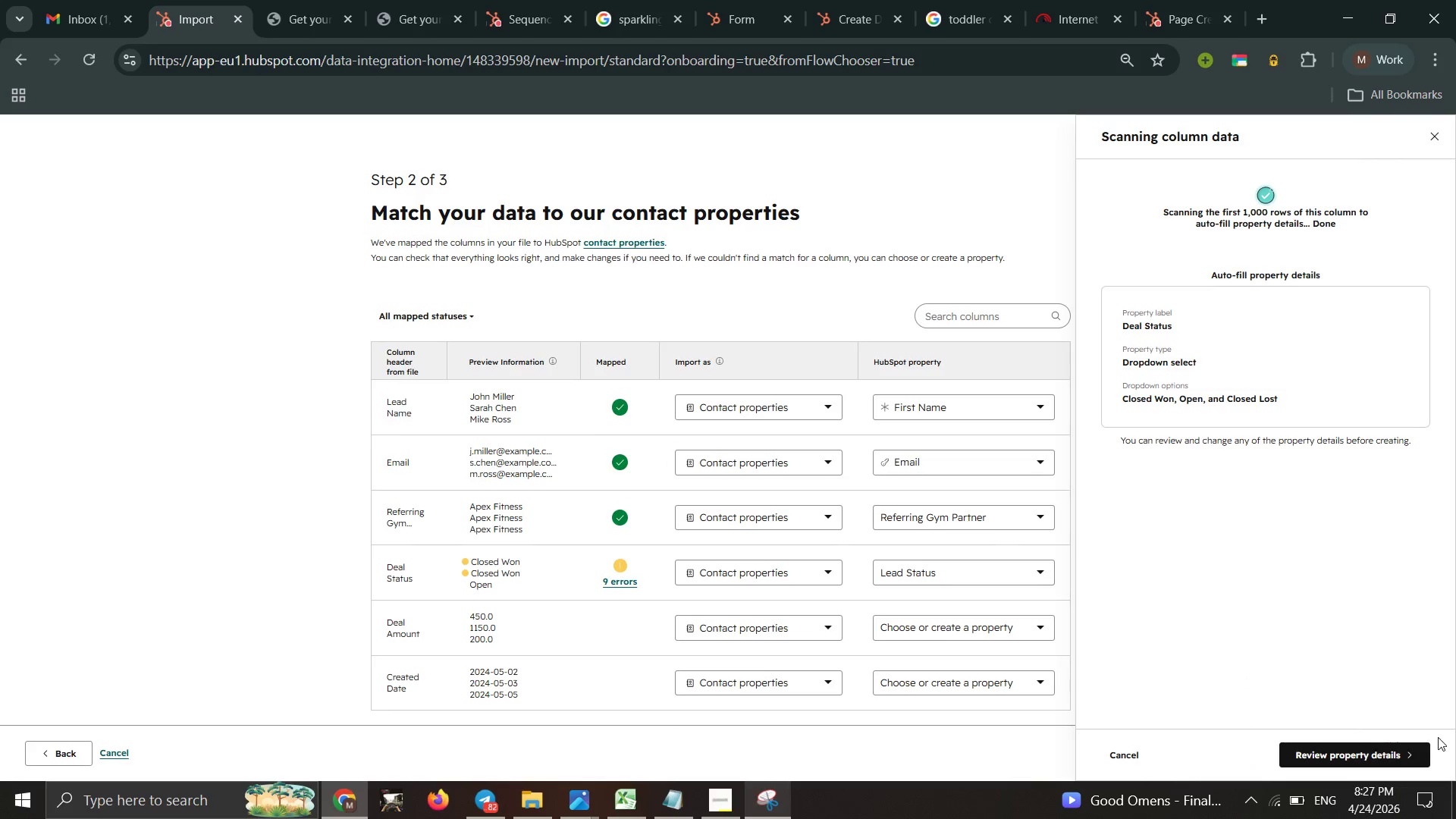 
left_click([1382, 745])
 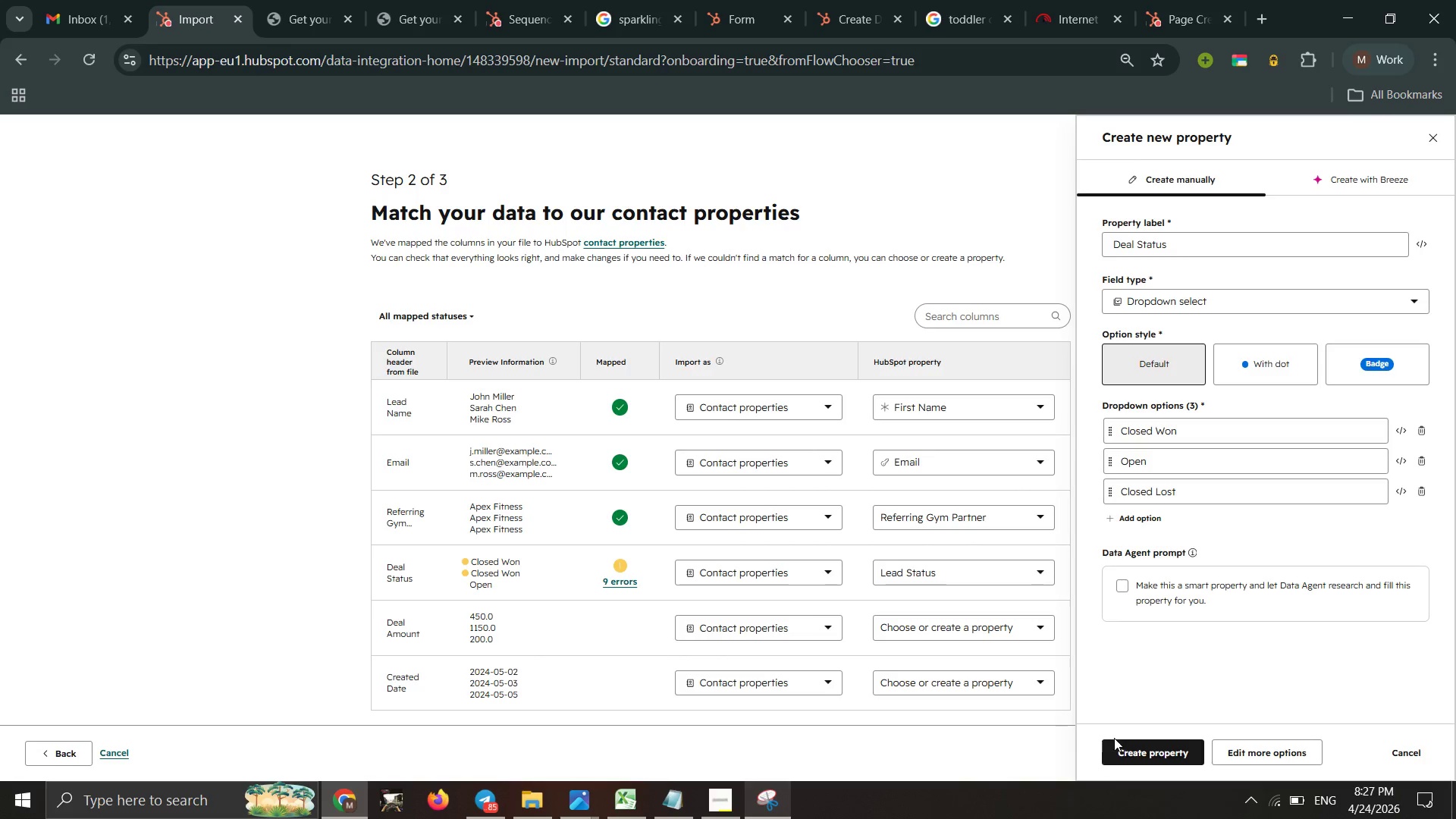 
left_click([1177, 752])
 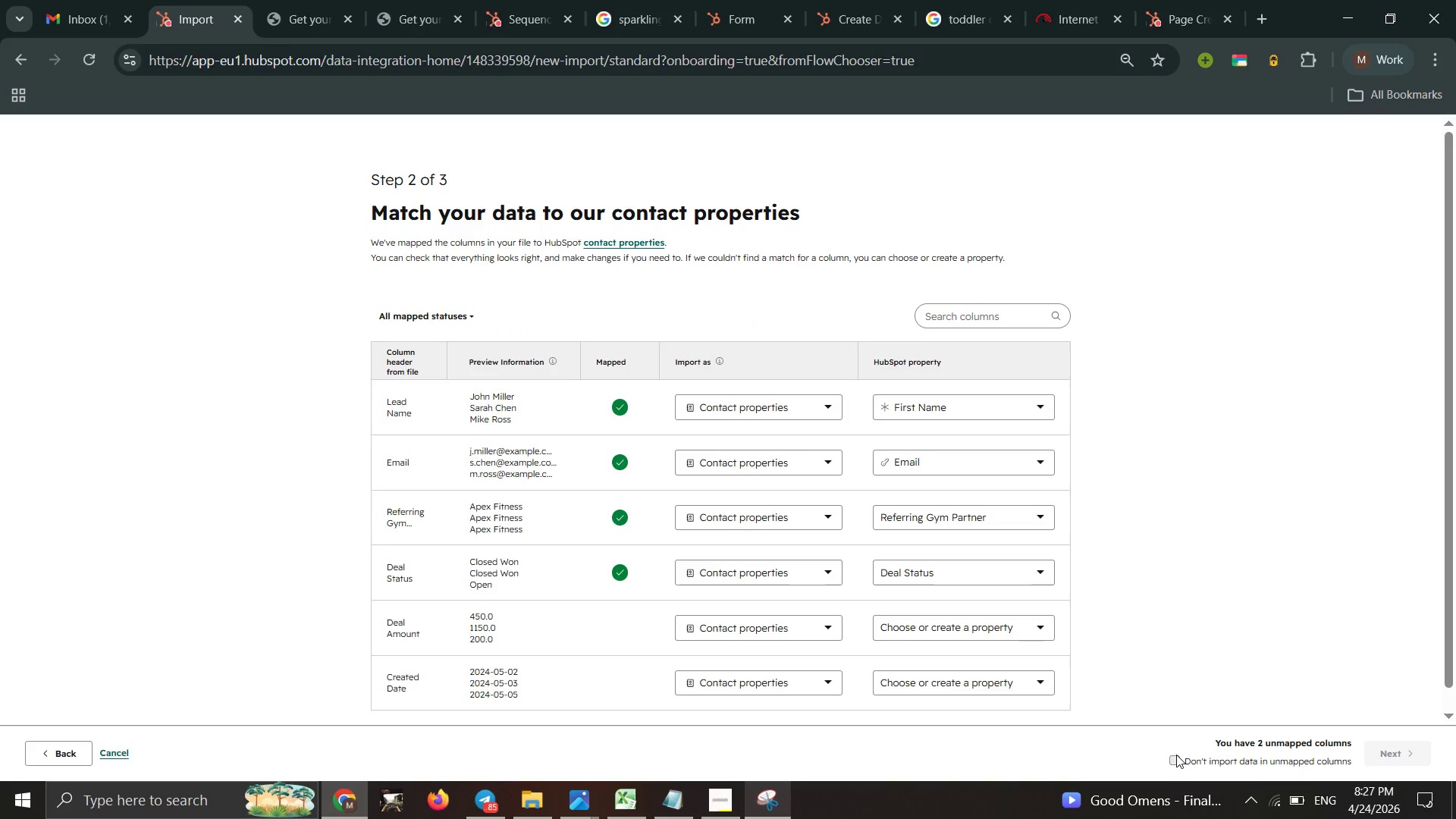 
wait(11.3)
 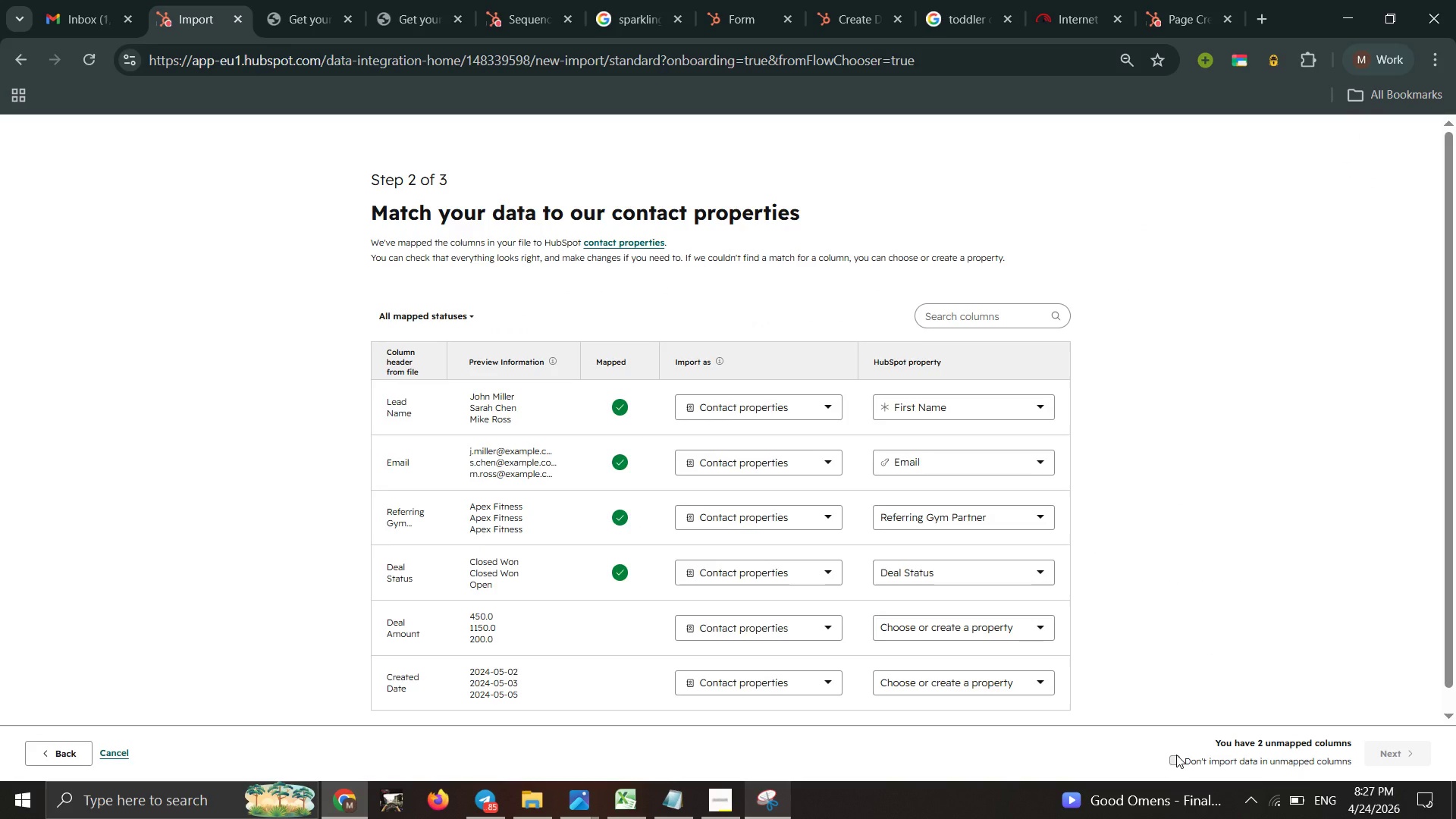 
double_click([1008, 635])
 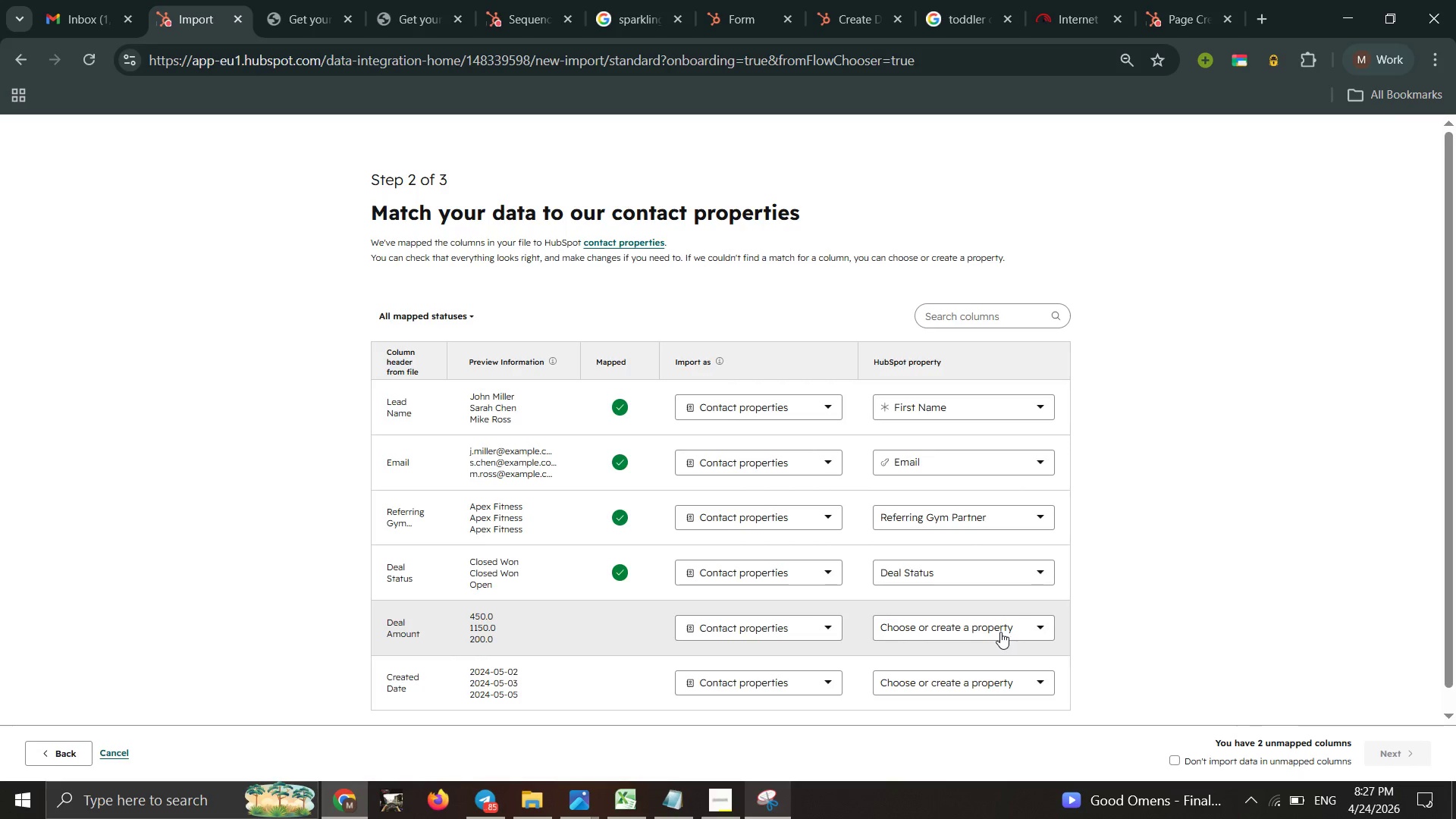 
left_click([998, 632])
 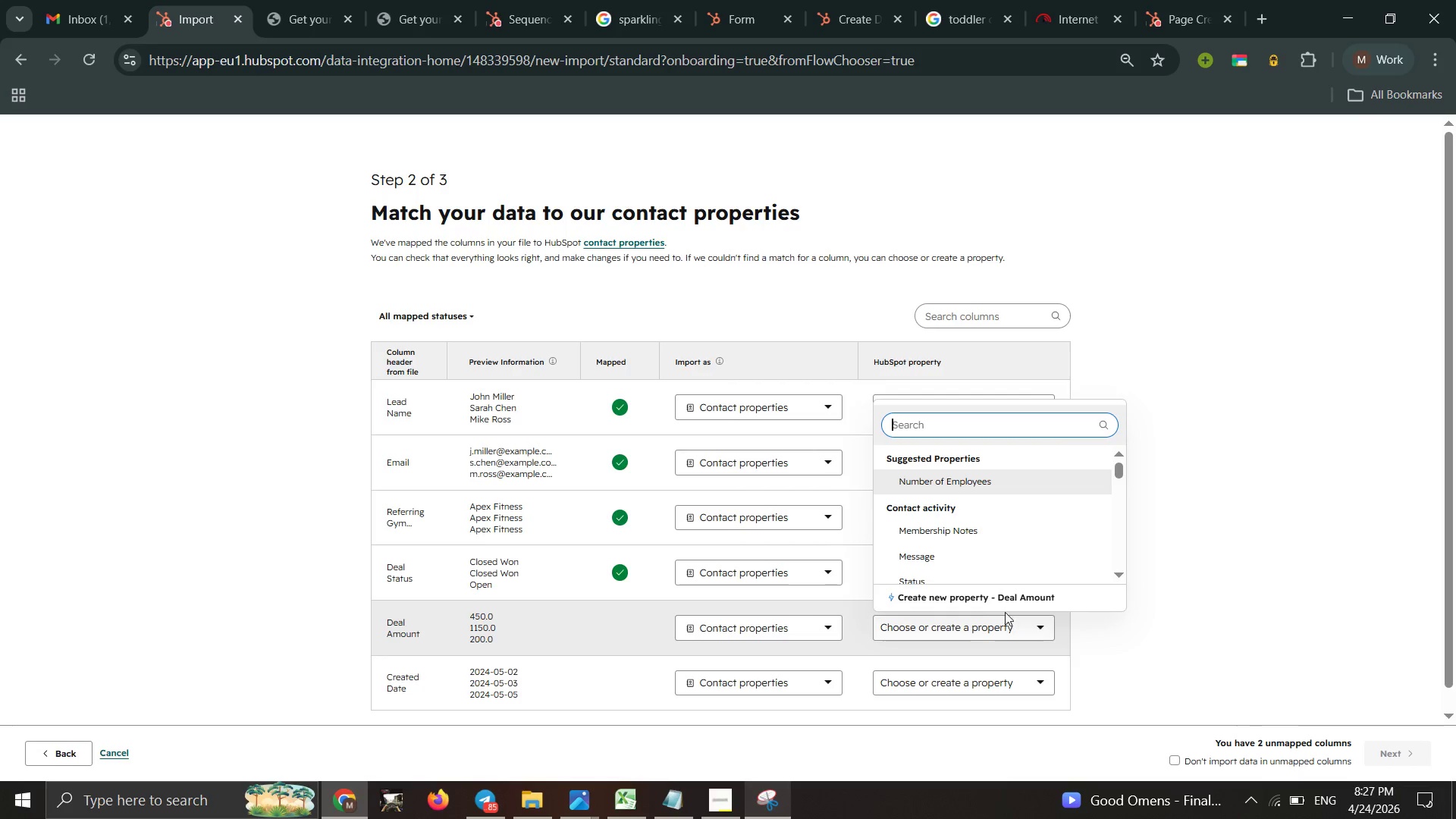 
double_click([1022, 592])
 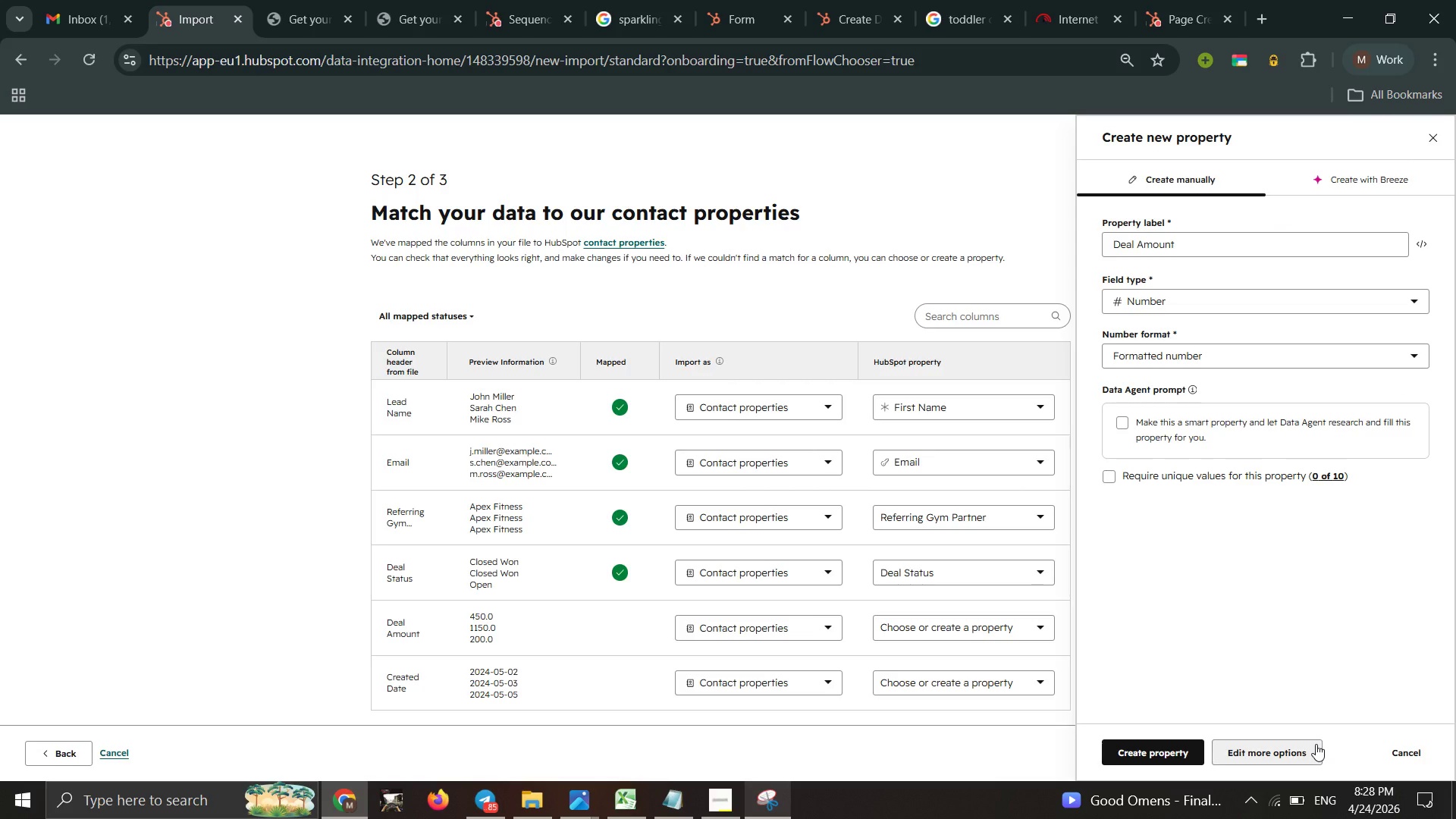 
wait(15.78)
 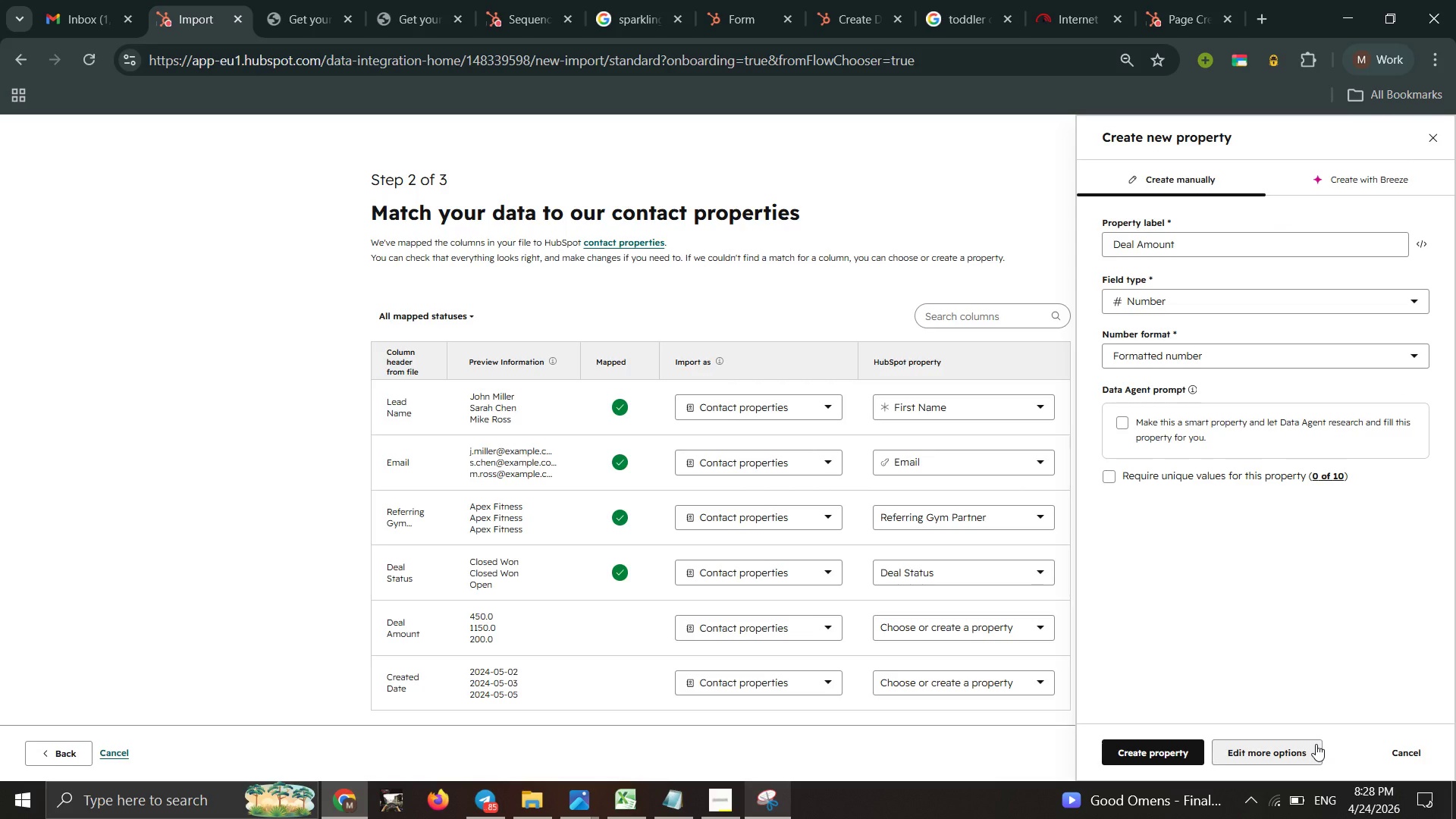 
left_click([1159, 761])
 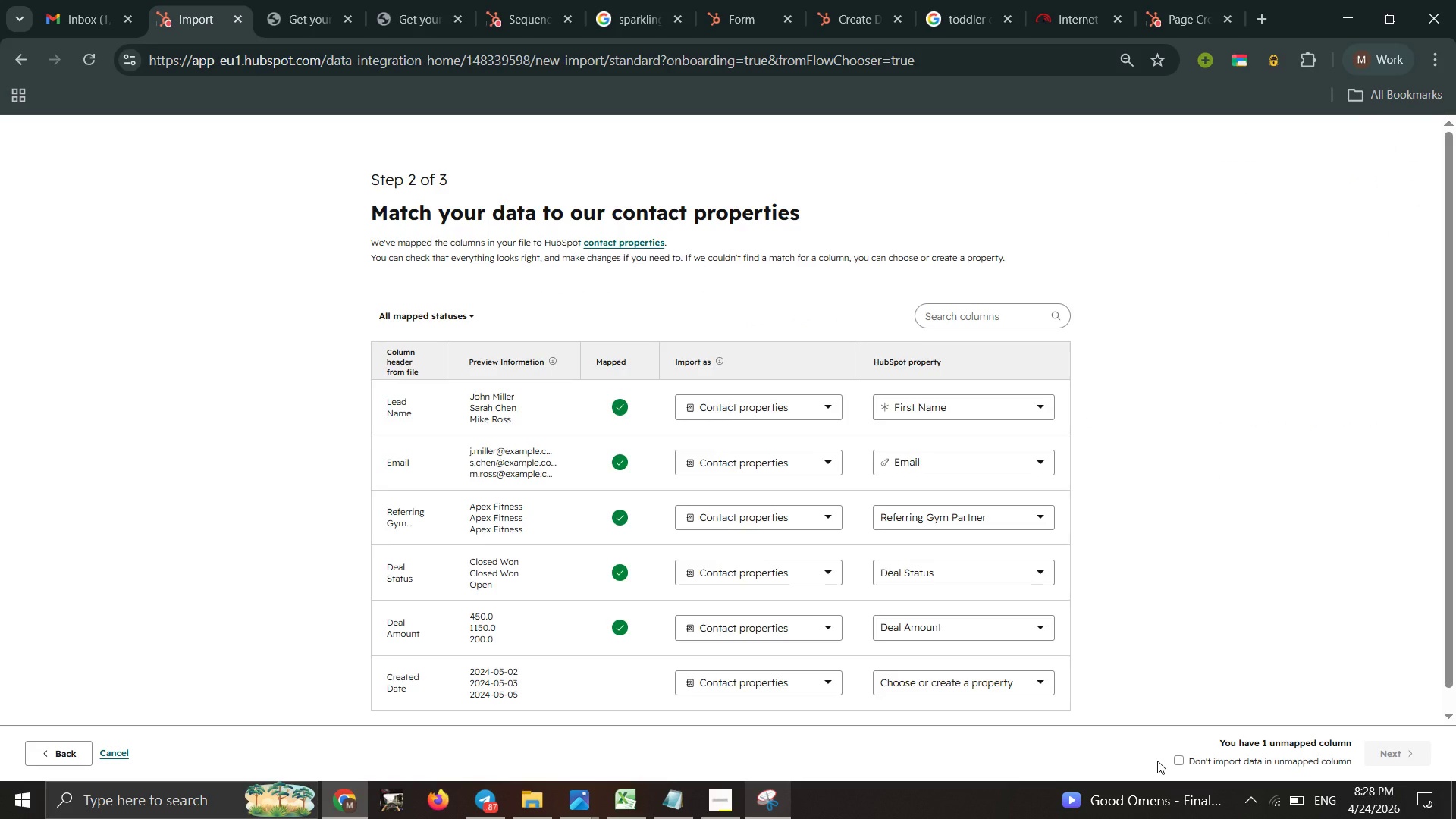 
wait(9.09)
 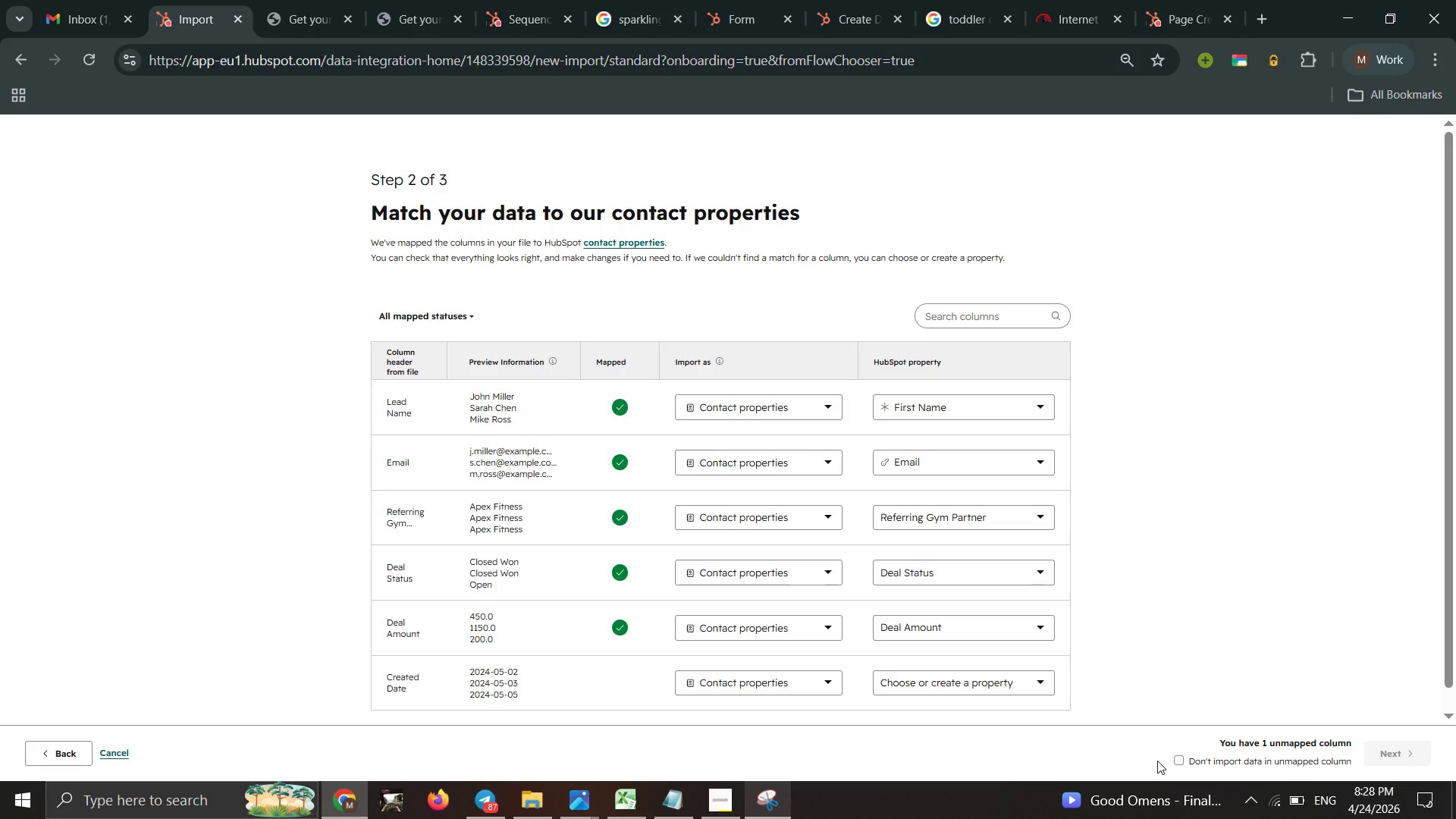 
scroll: coordinate [1095, 742], scroll_direction: up, amount: 3.0
 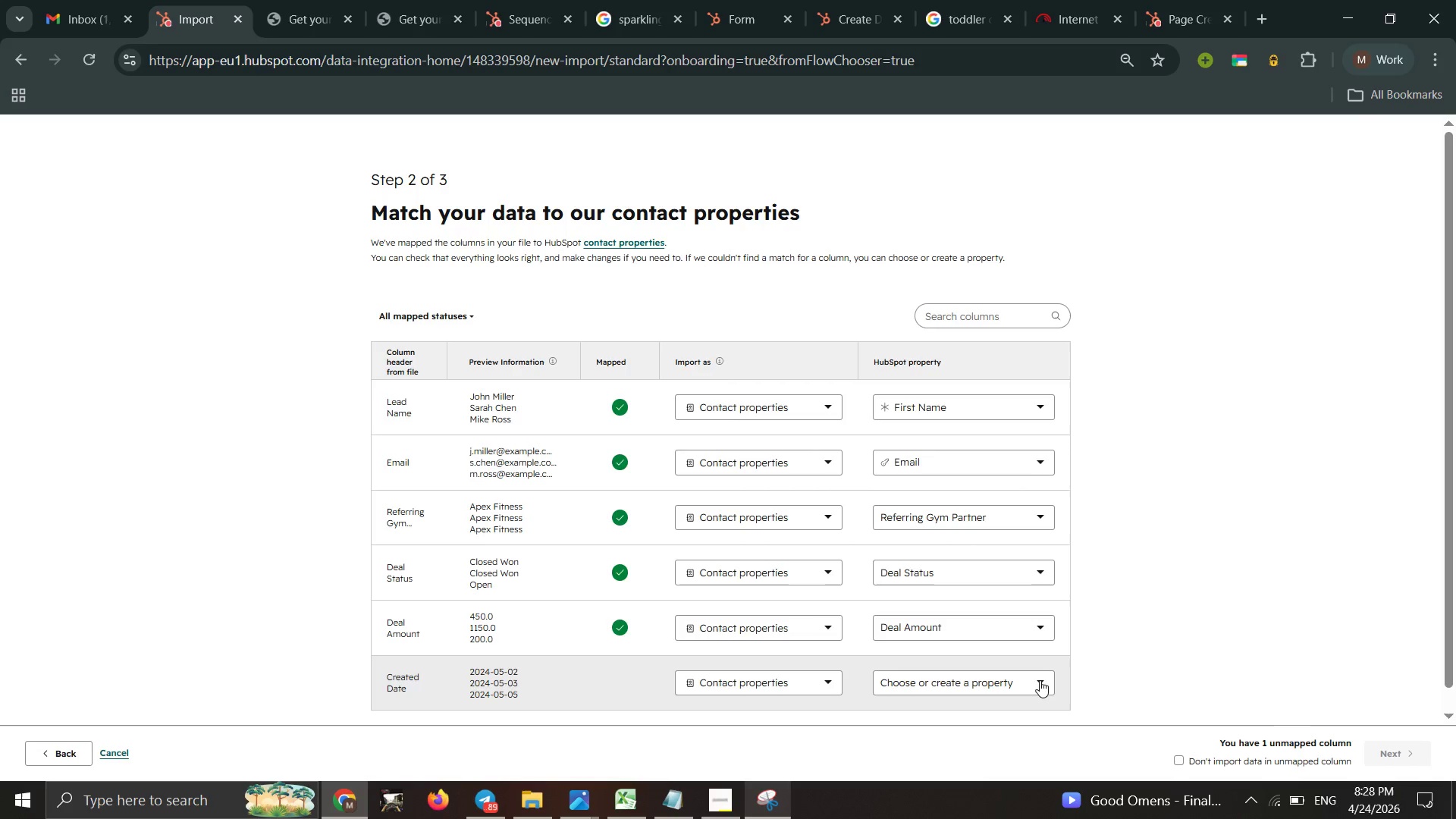 
left_click([1040, 680])
 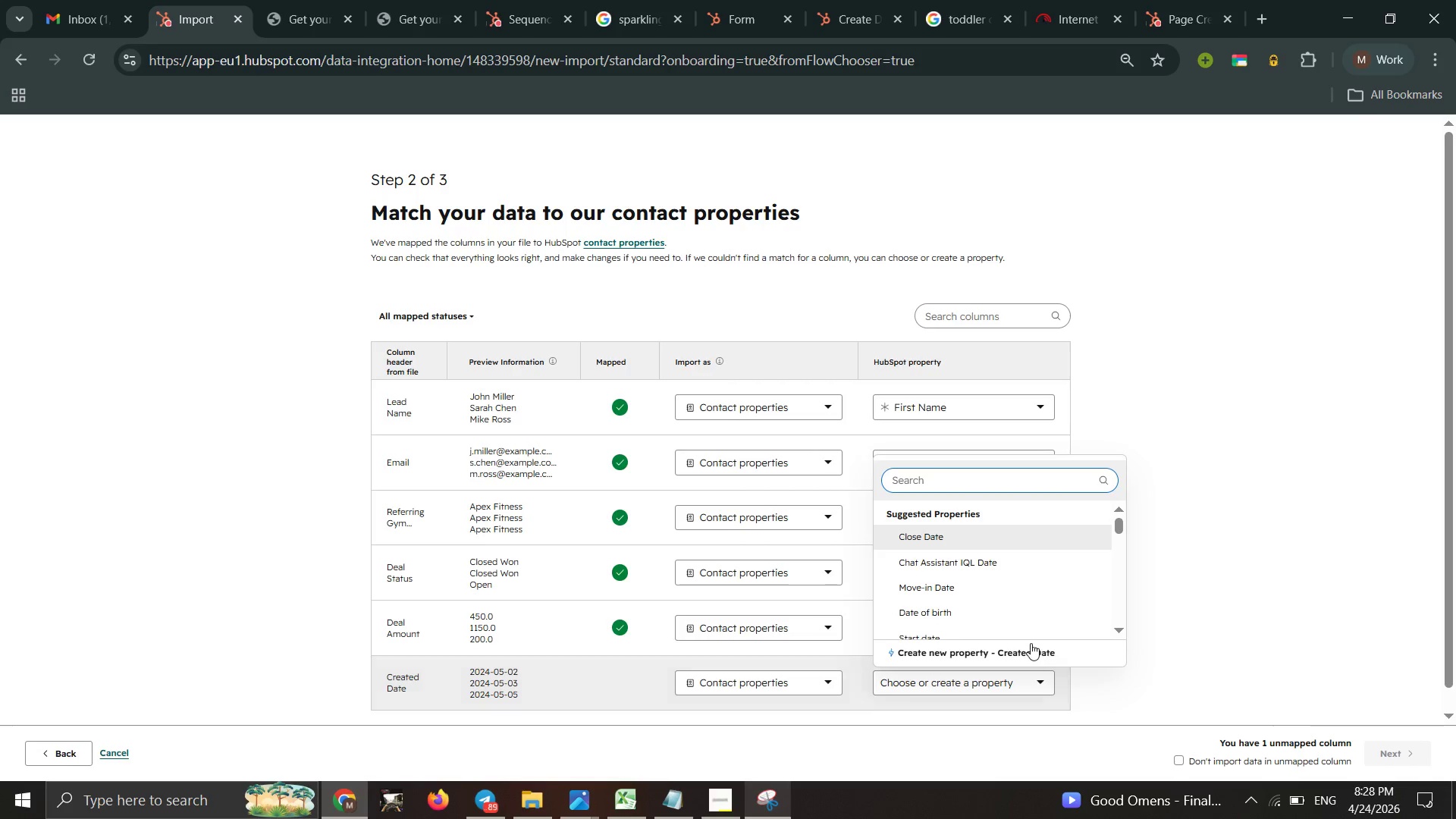 
double_click([1031, 643])
 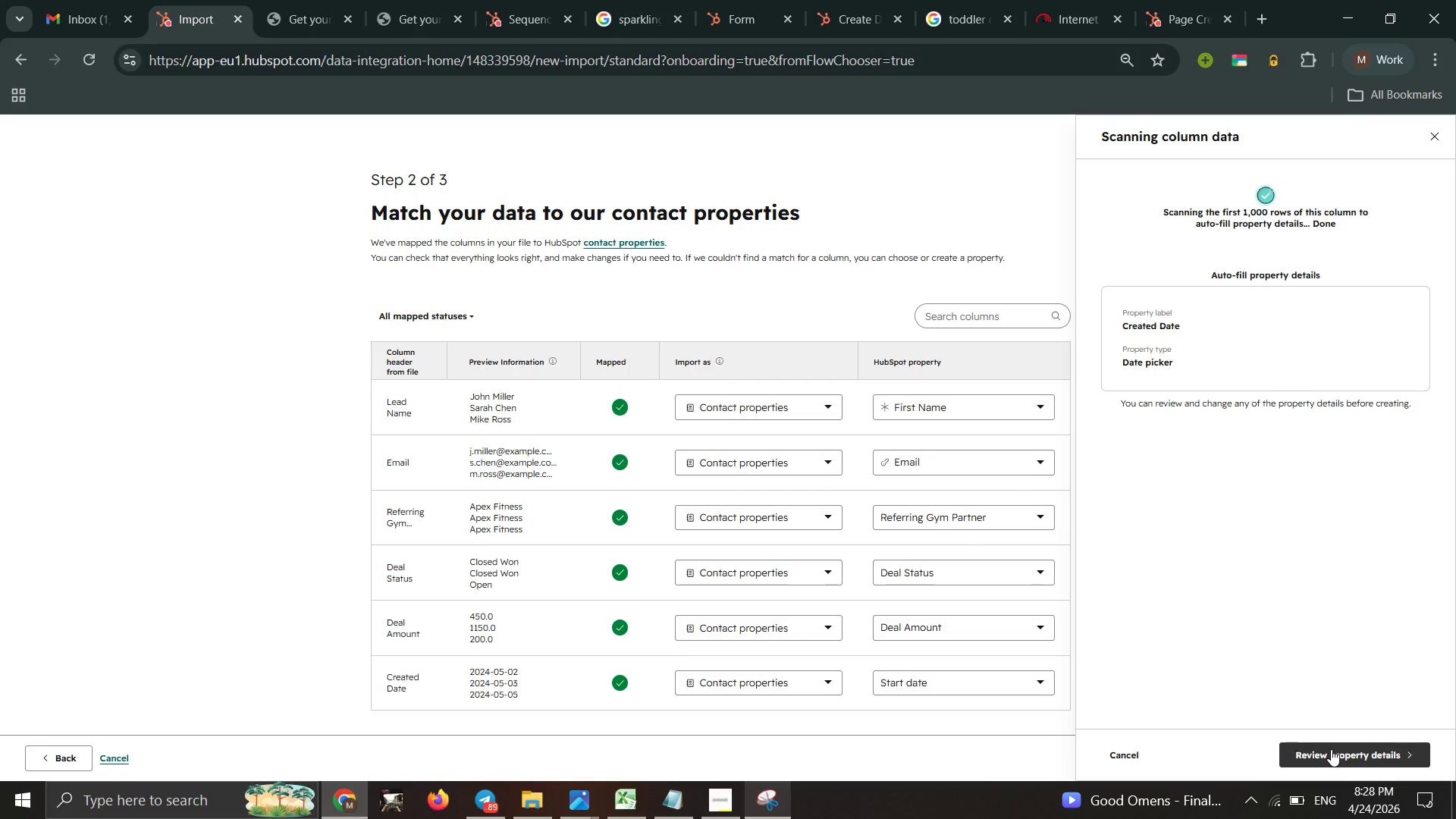 
wait(7.91)
 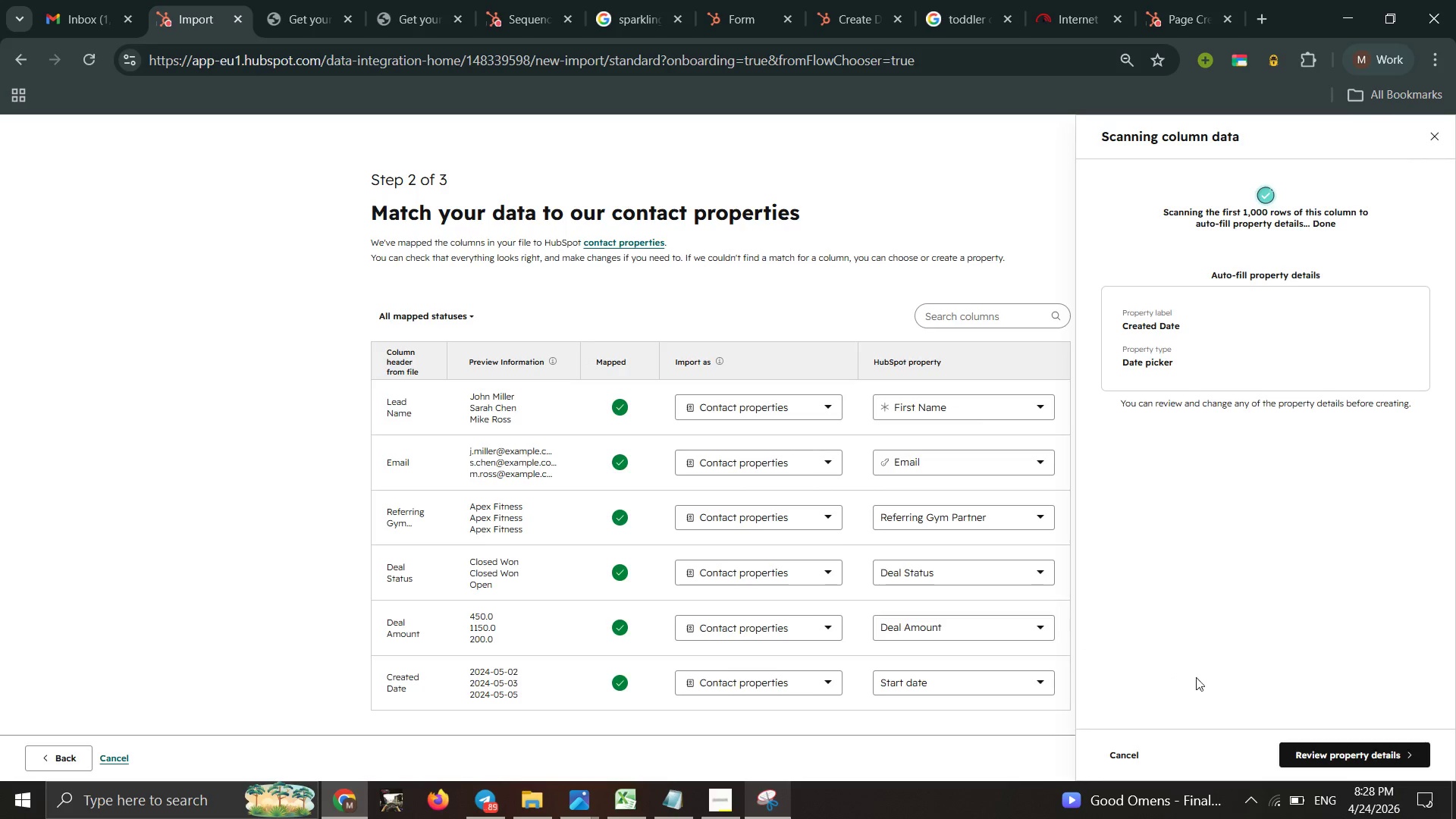 
left_click([1331, 749])
 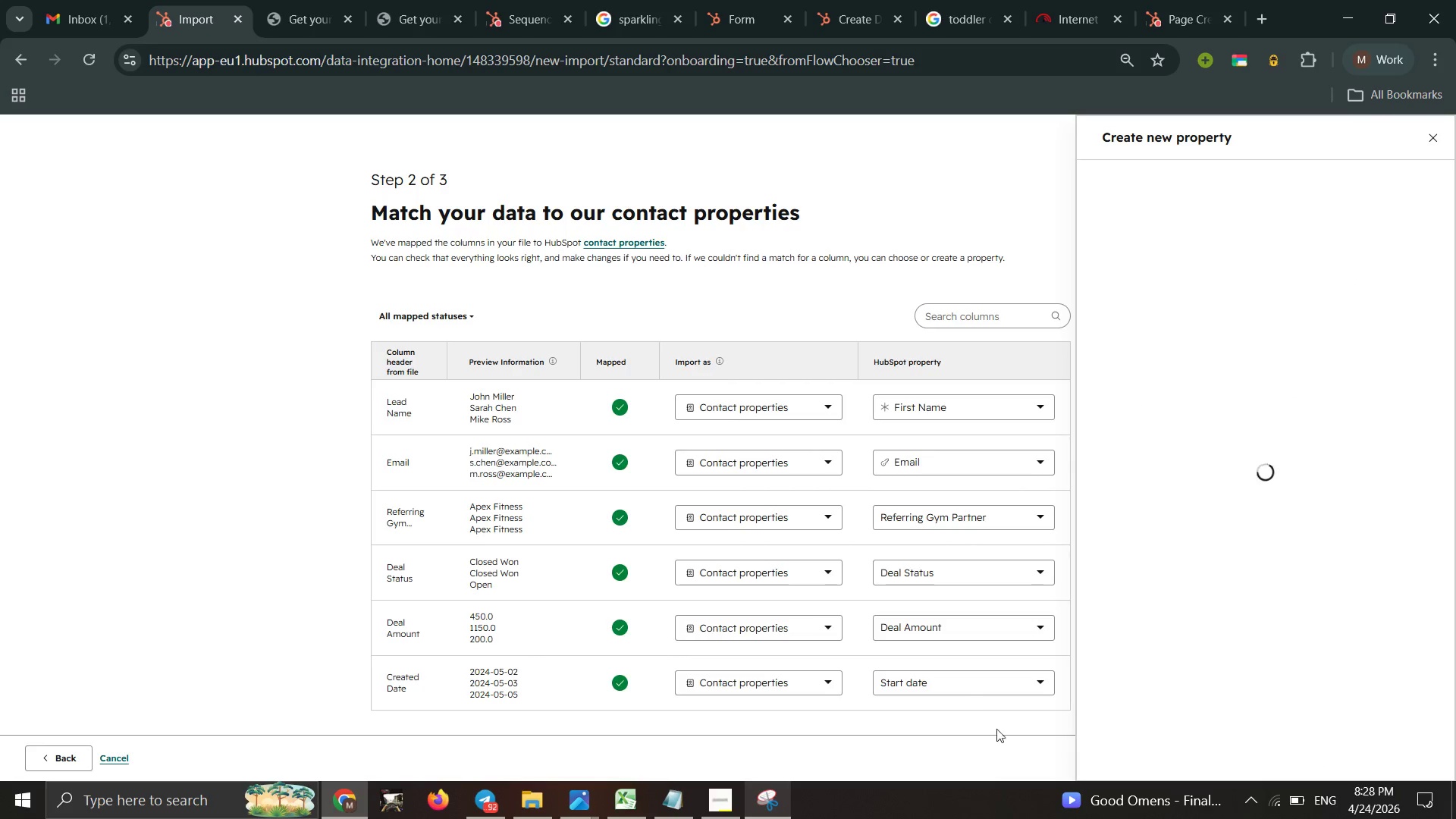 
scroll: coordinate [931, 648], scroll_direction: down, amount: 6.0
 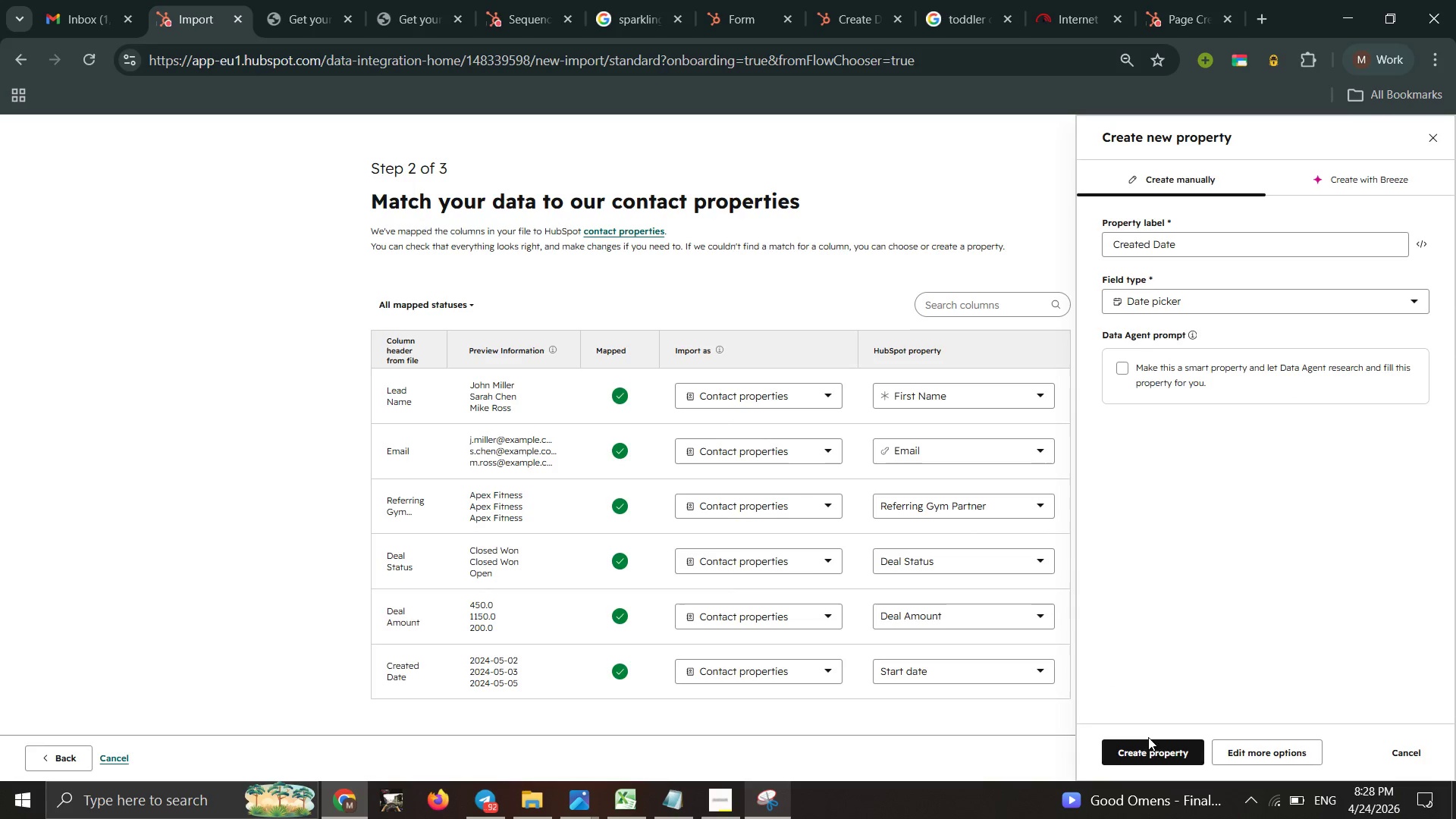 
left_click([1156, 745])
 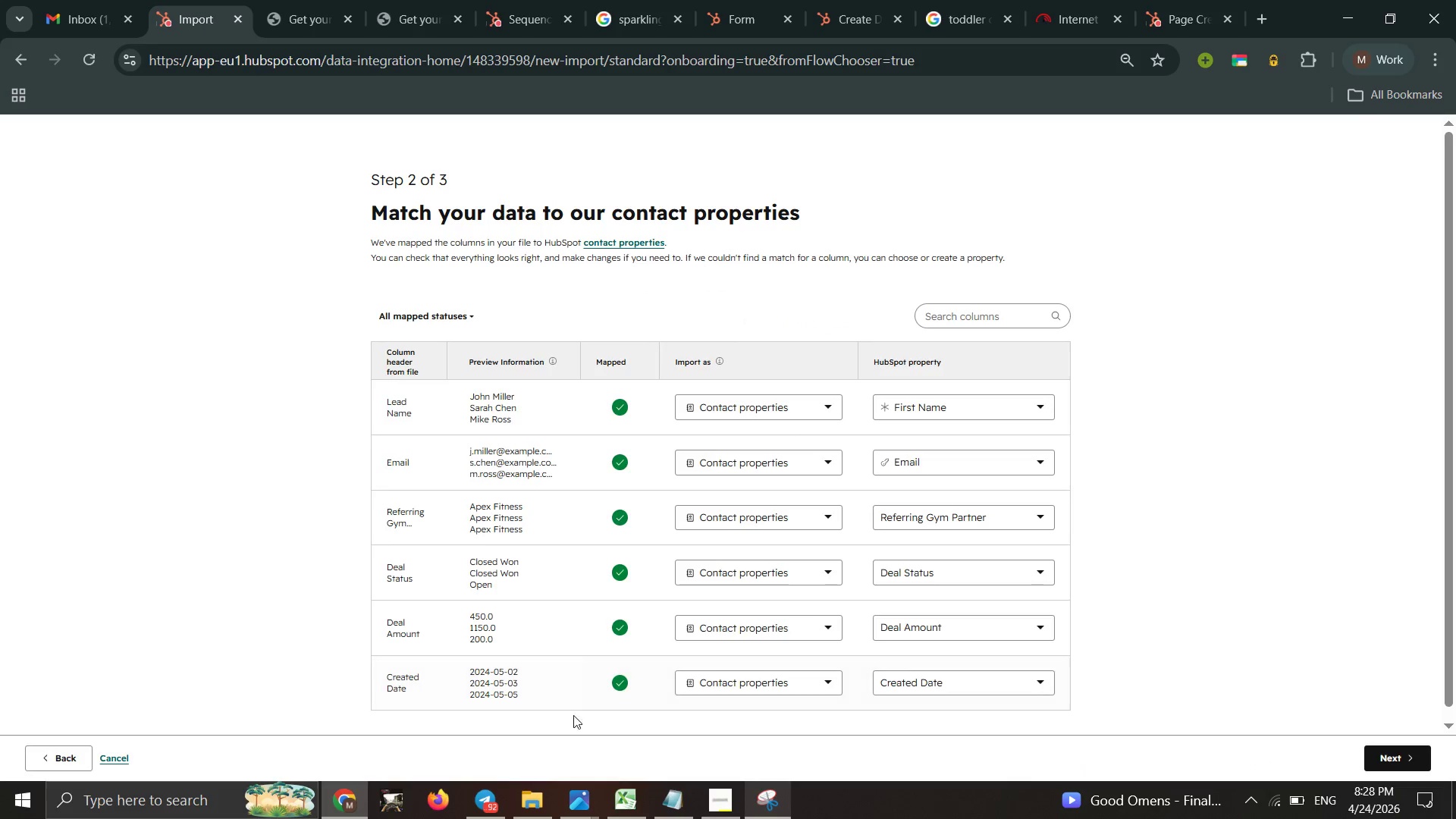 
wait(6.33)
 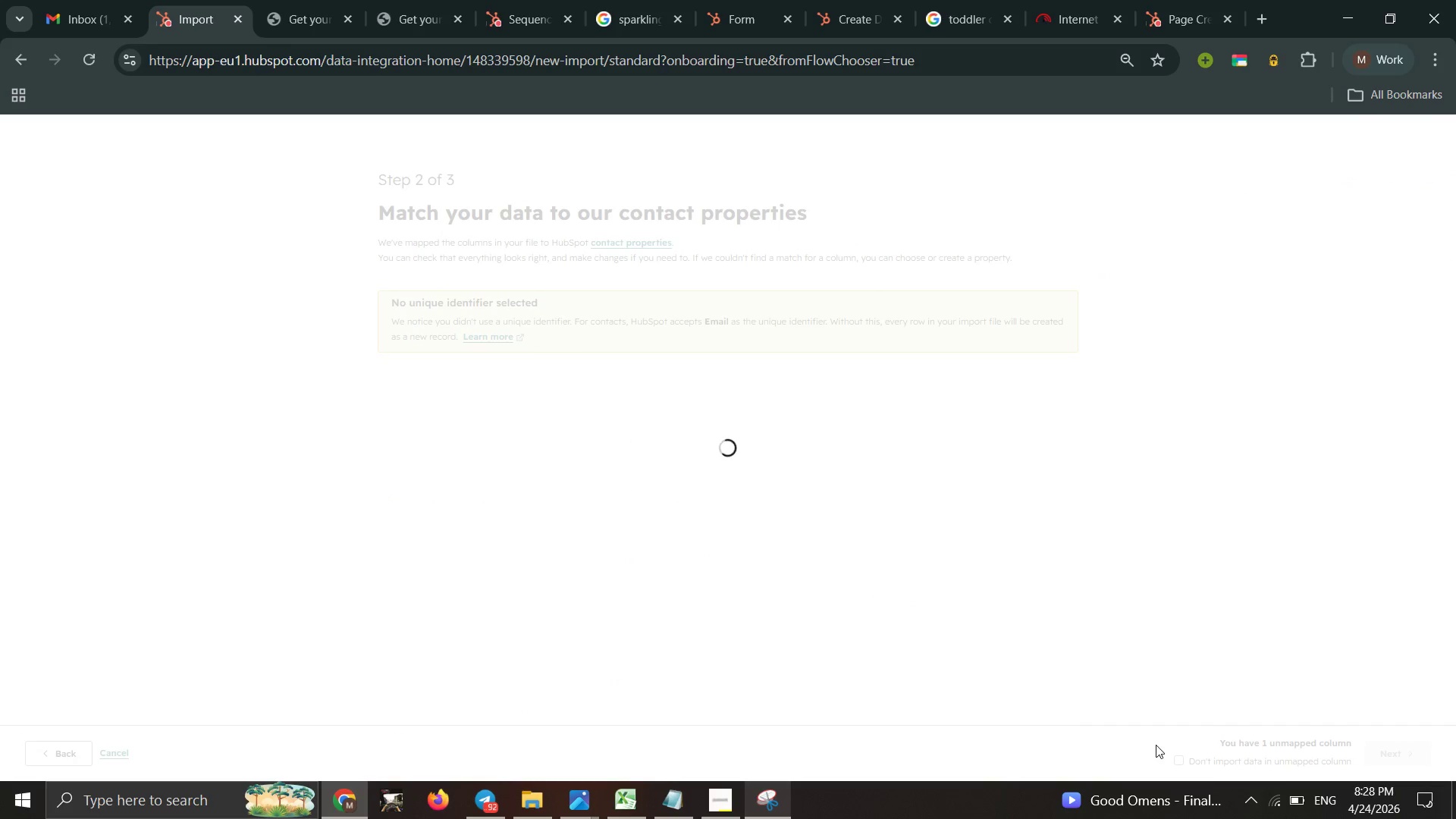 
mouse_move([1379, 771])
 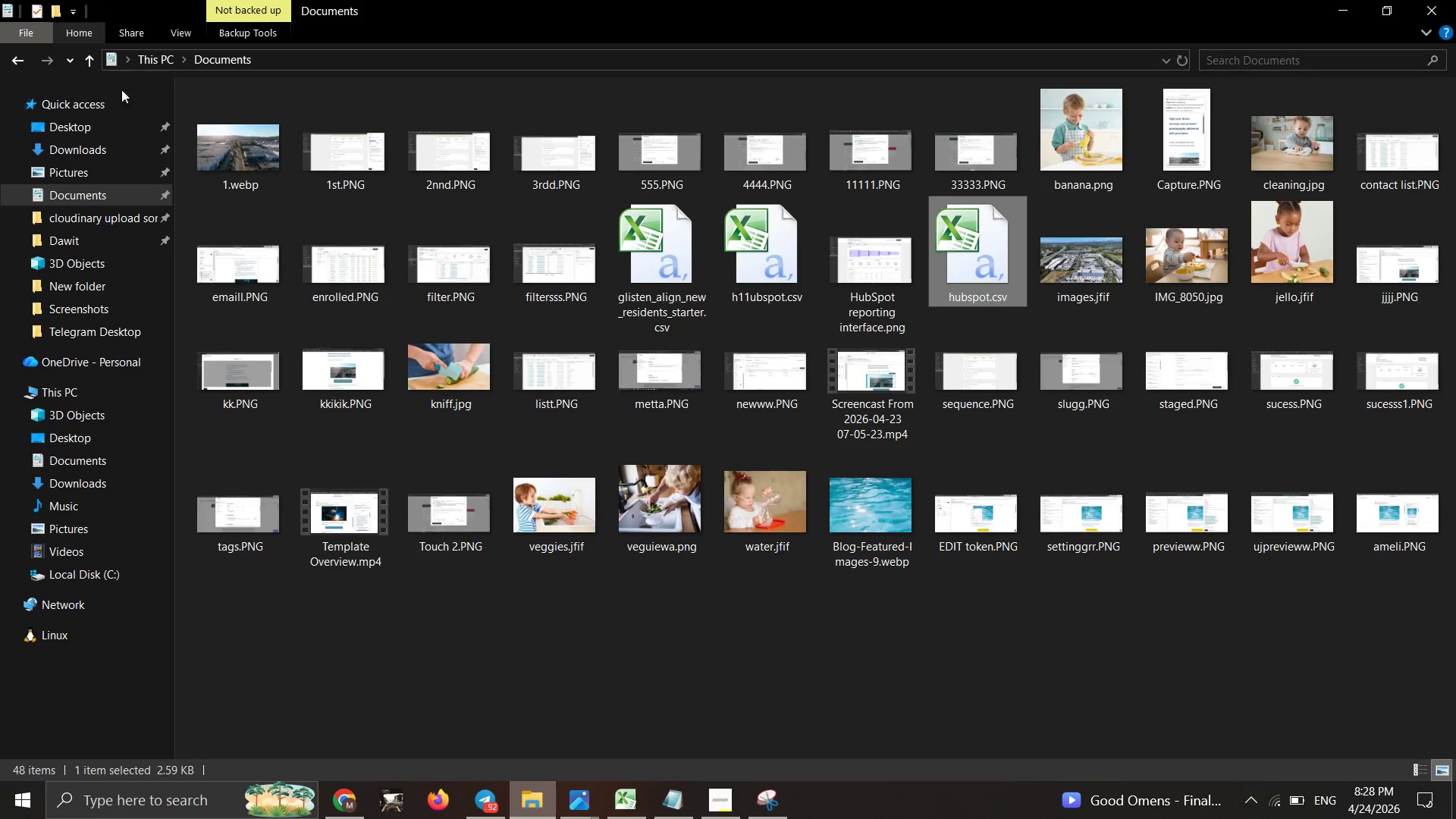 
left_click([70, 153])
 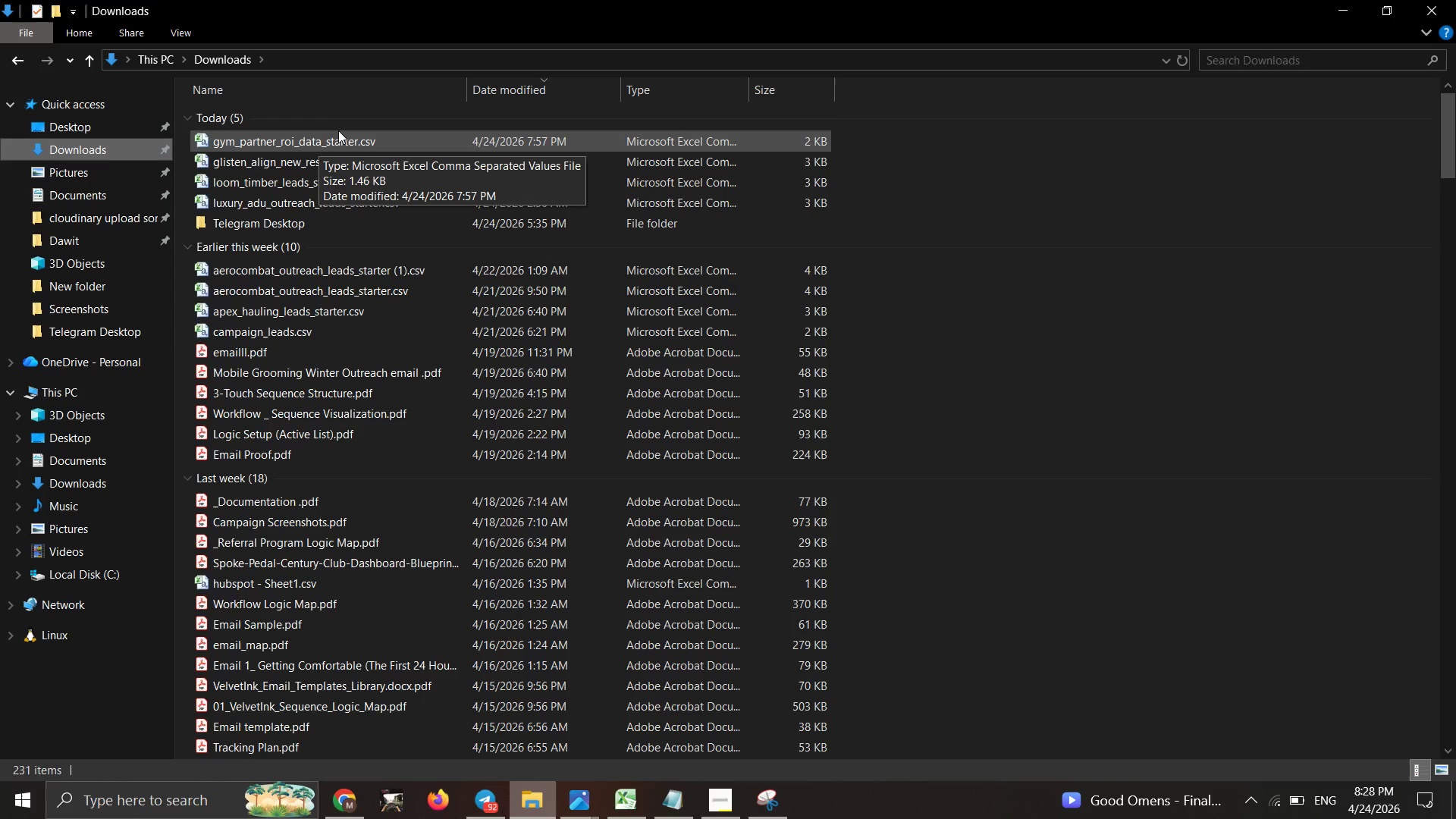 
double_click([339, 136])
 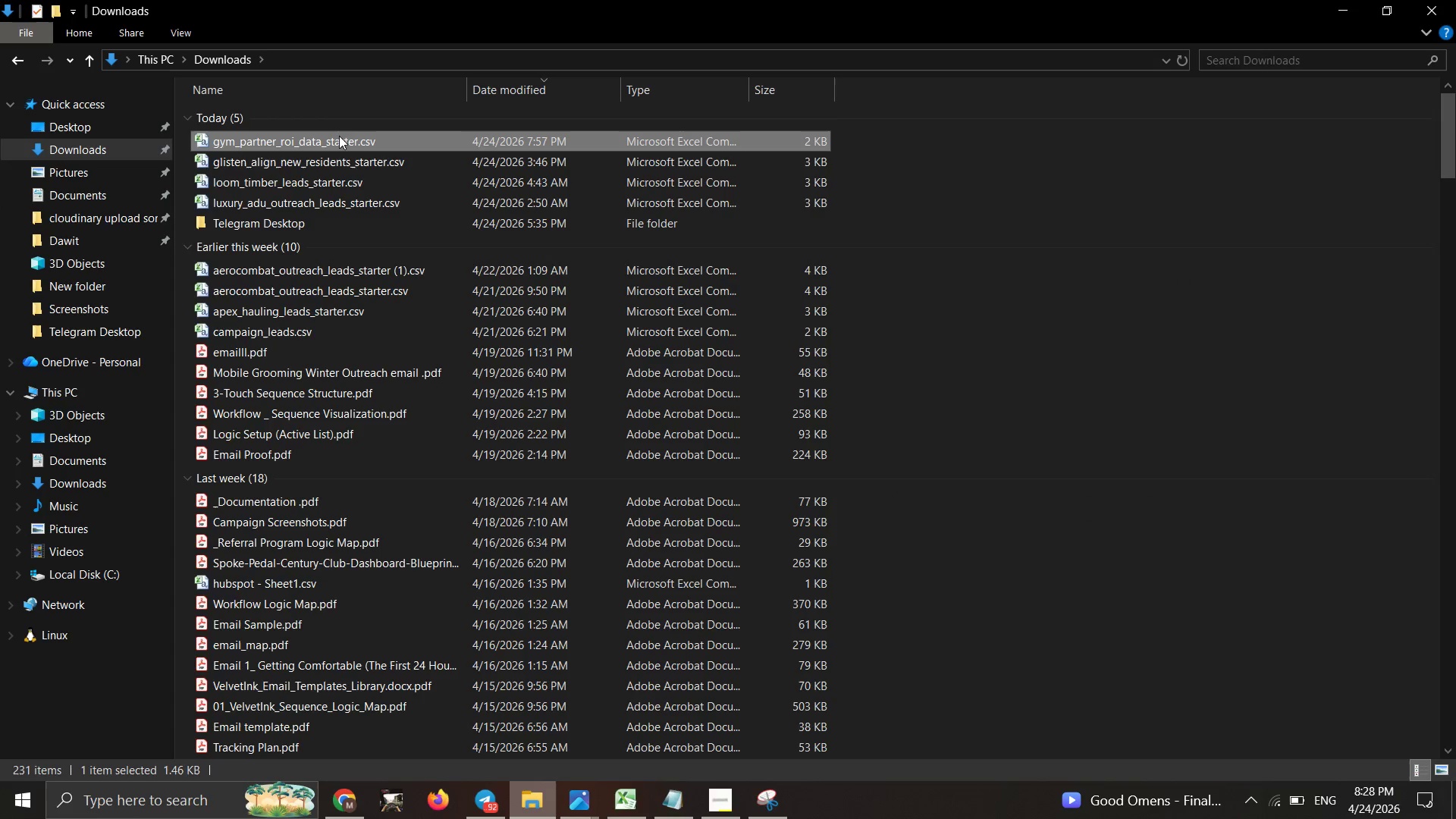 
left_click([339, 136])
 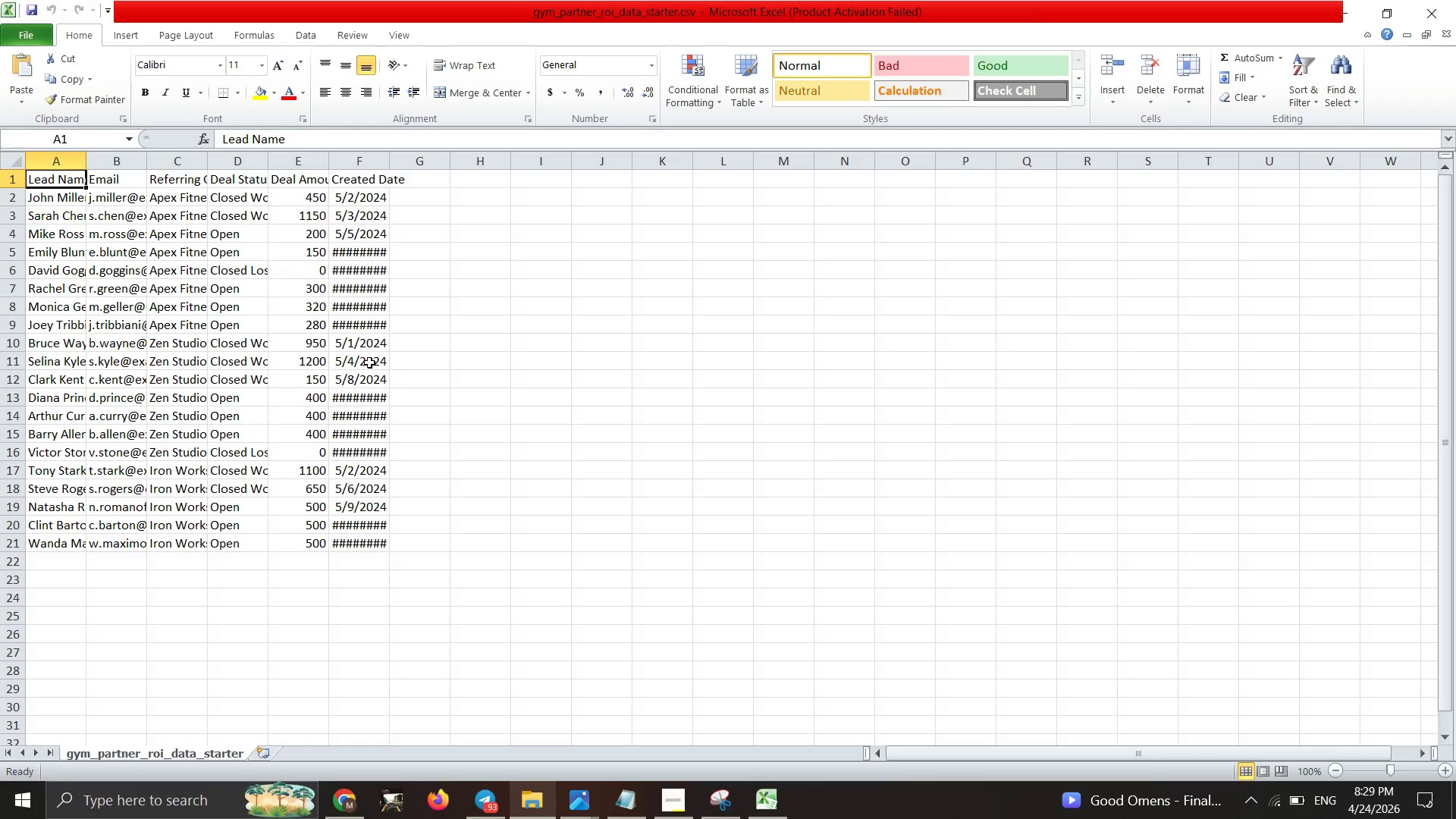 
wait(16.84)
 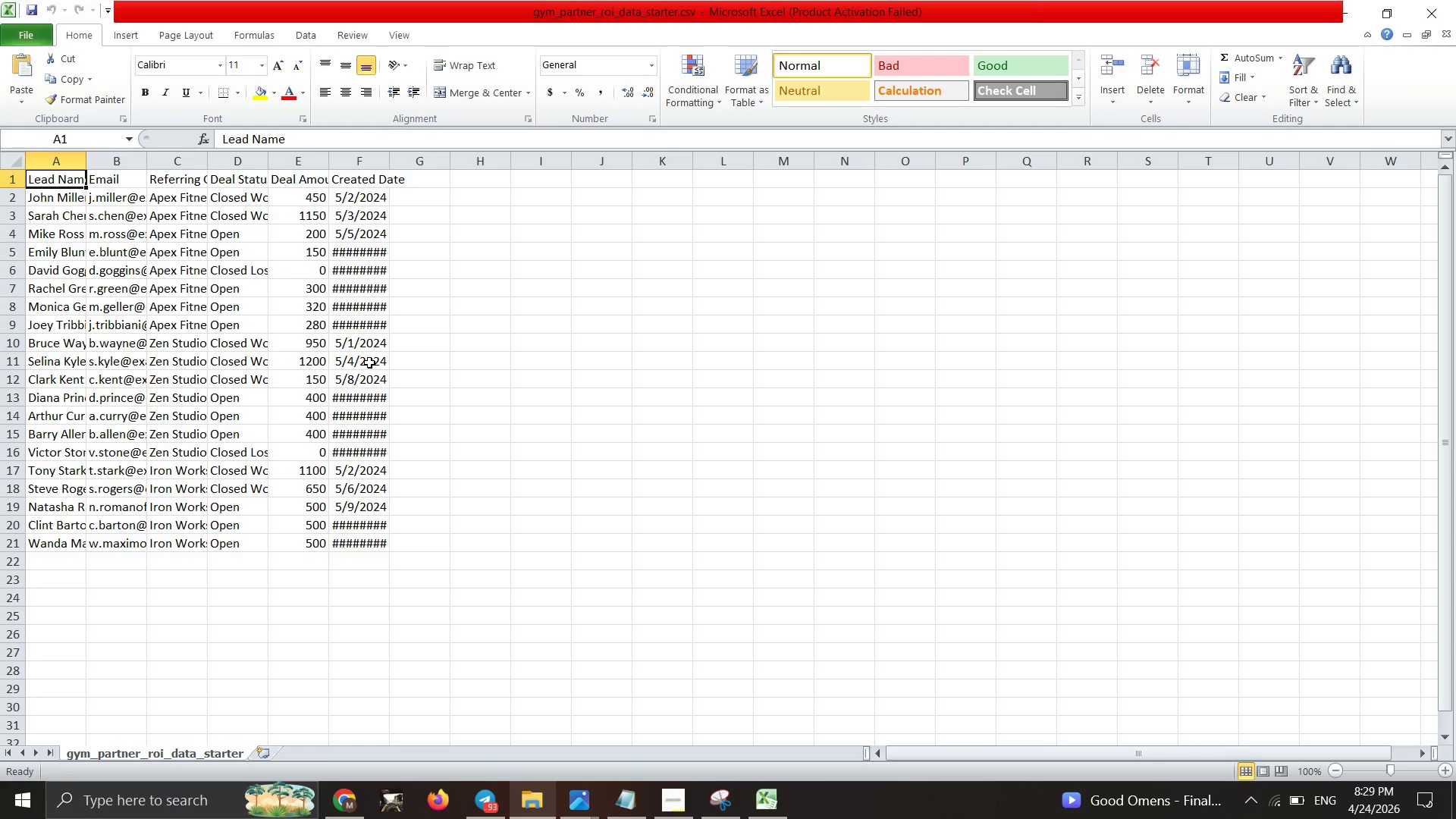 
double_click([560, 360])
 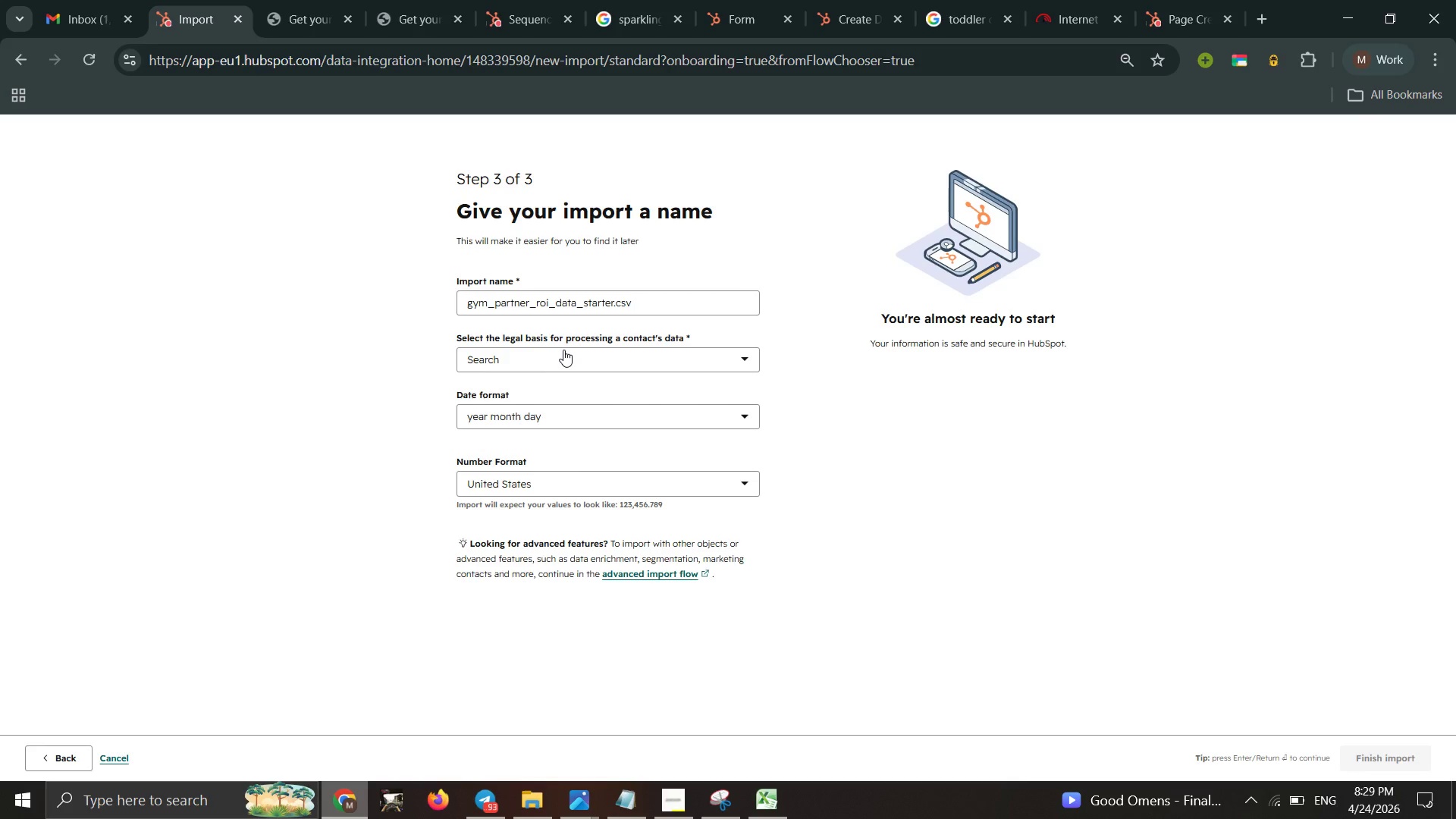 
left_click([564, 350])
 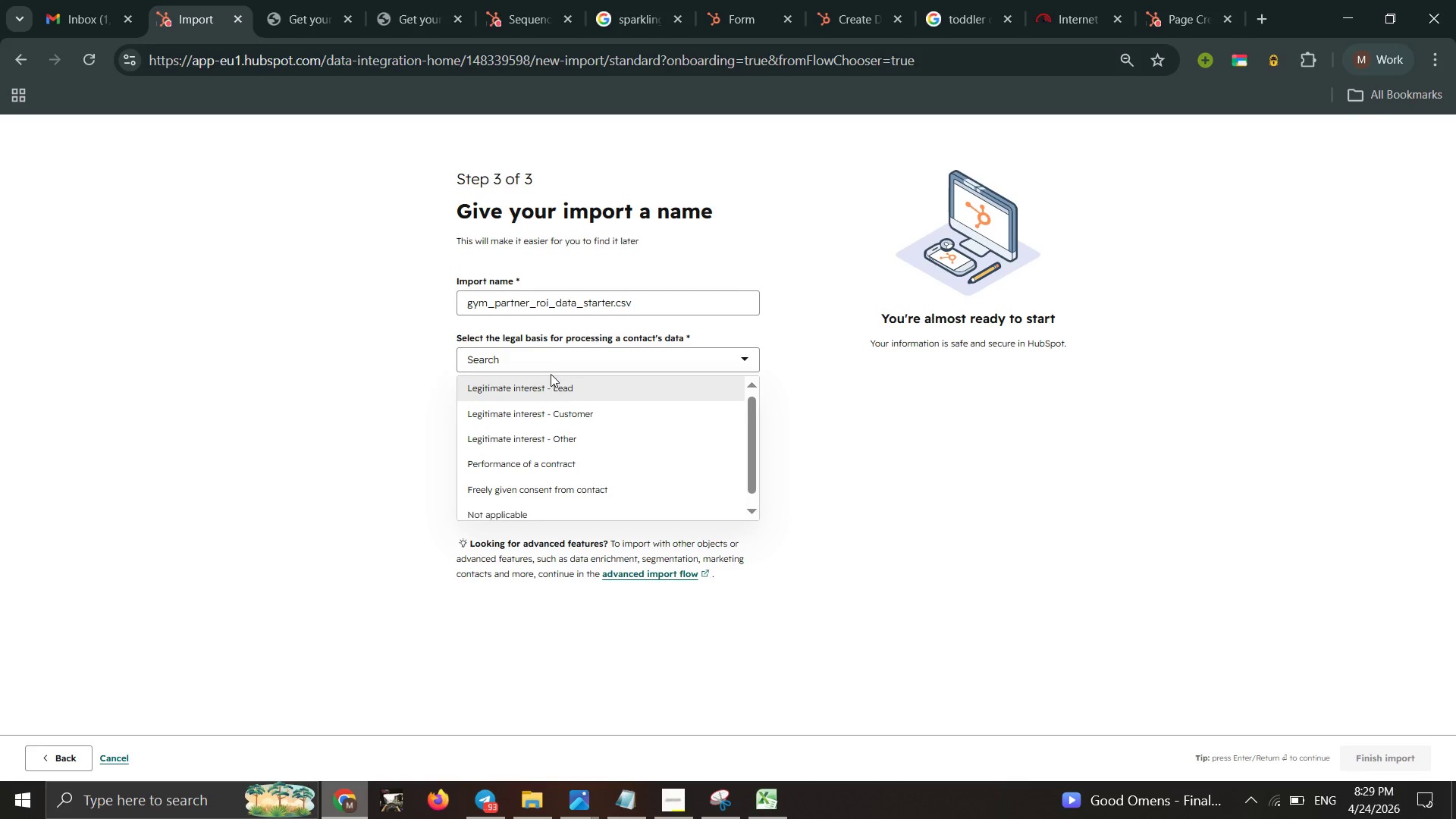 
left_click([551, 374])
 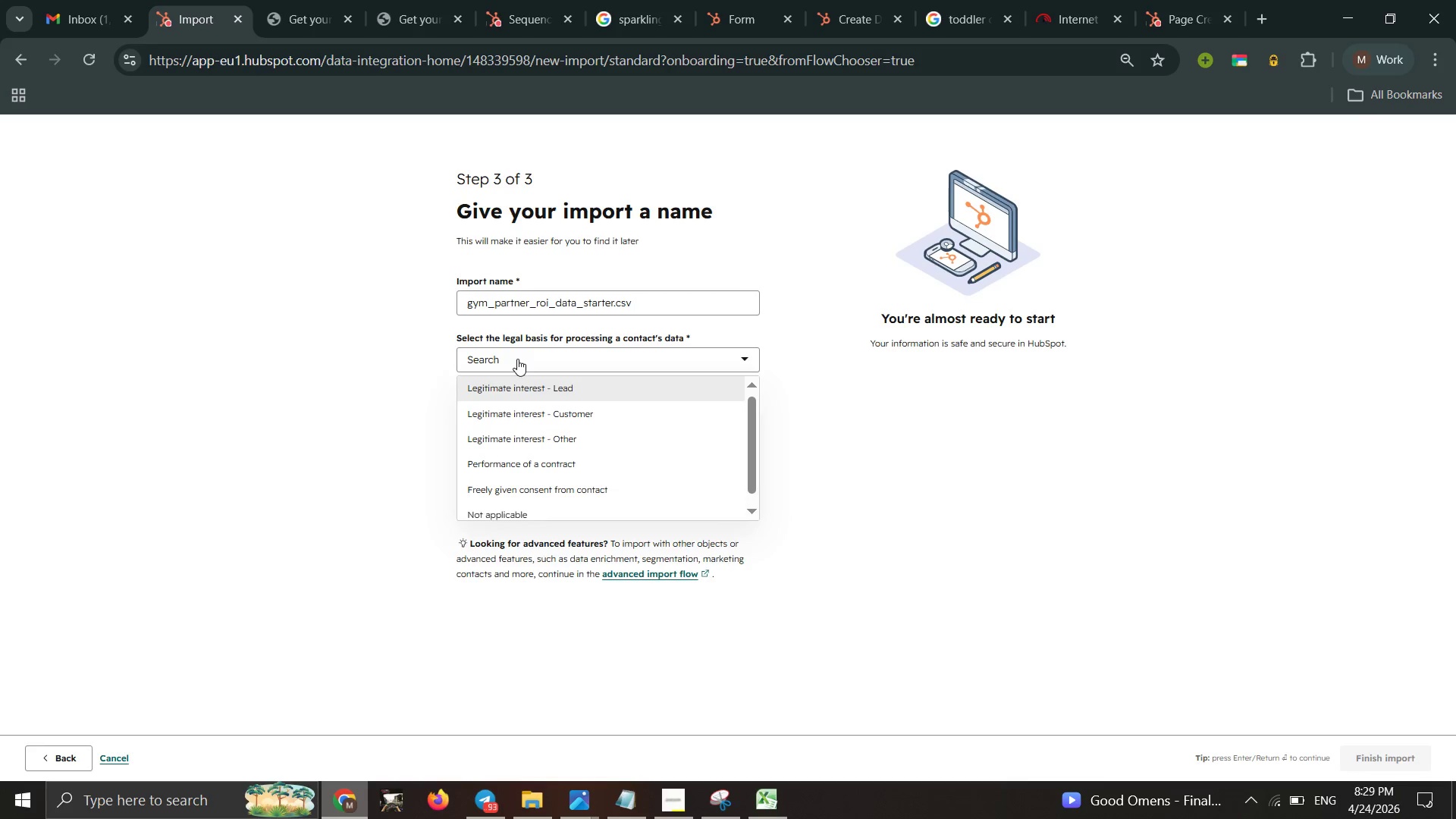 
left_click([510, 381])
 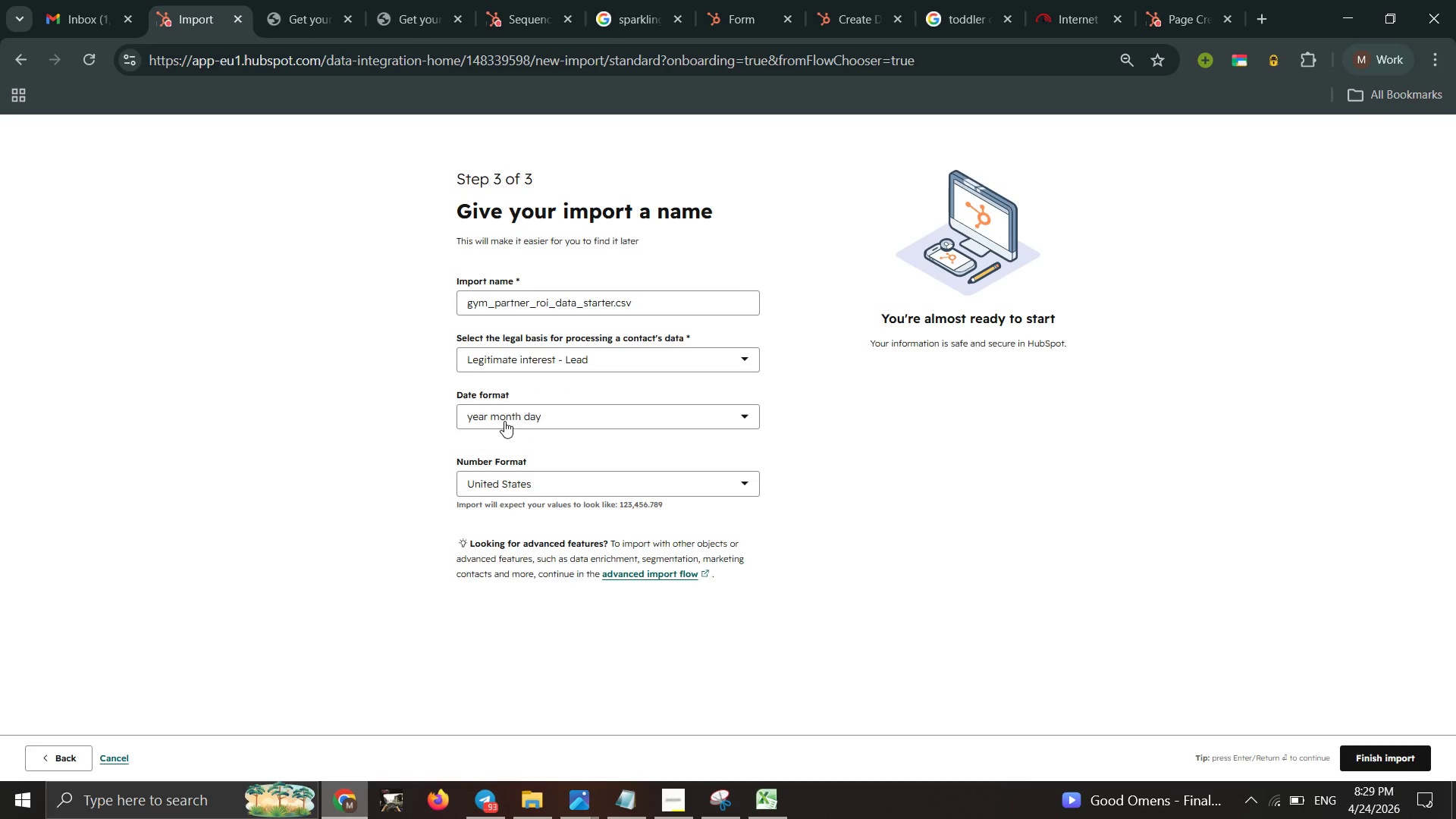 
left_click([504, 420])
 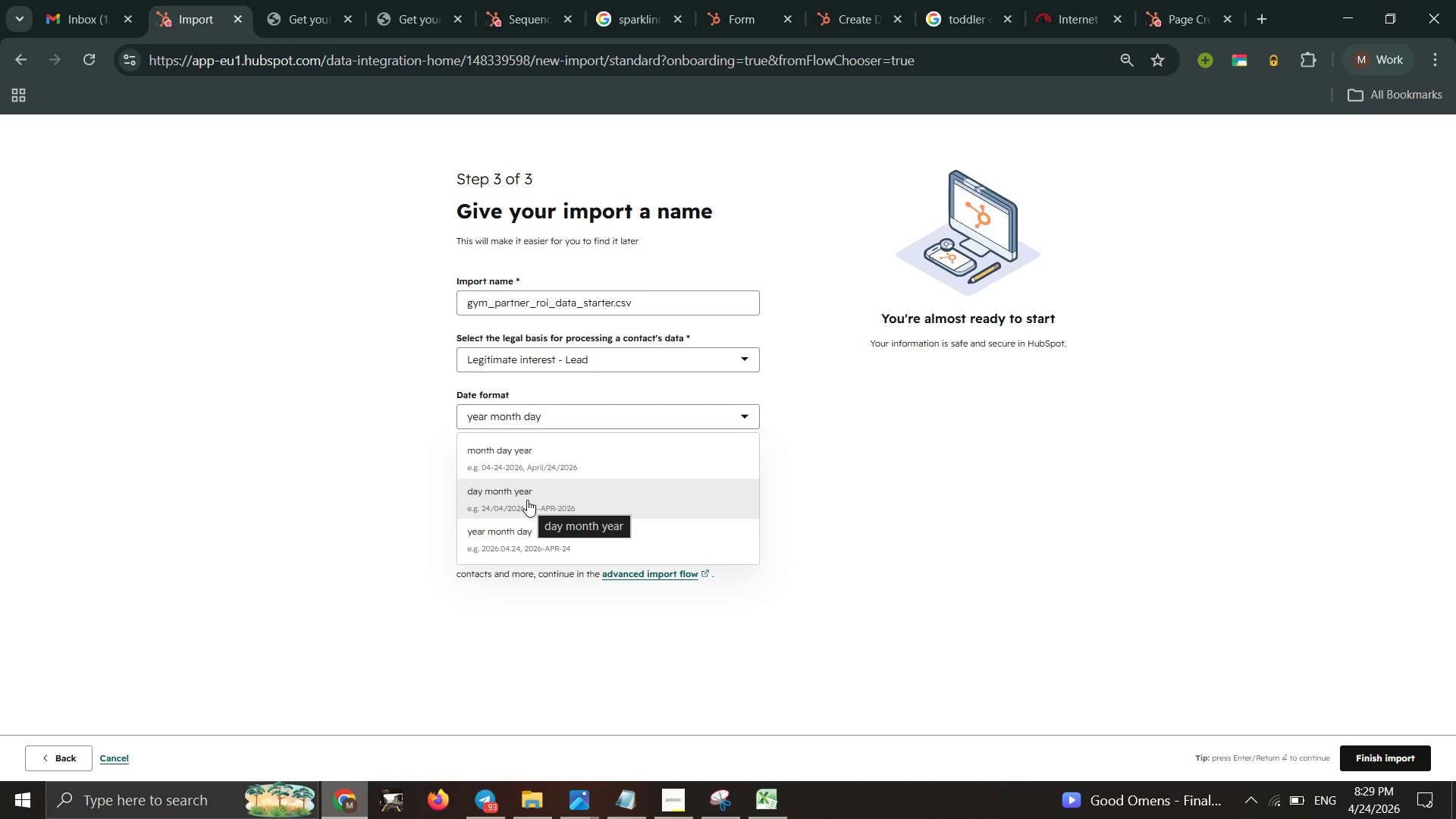 
left_click([527, 500])
 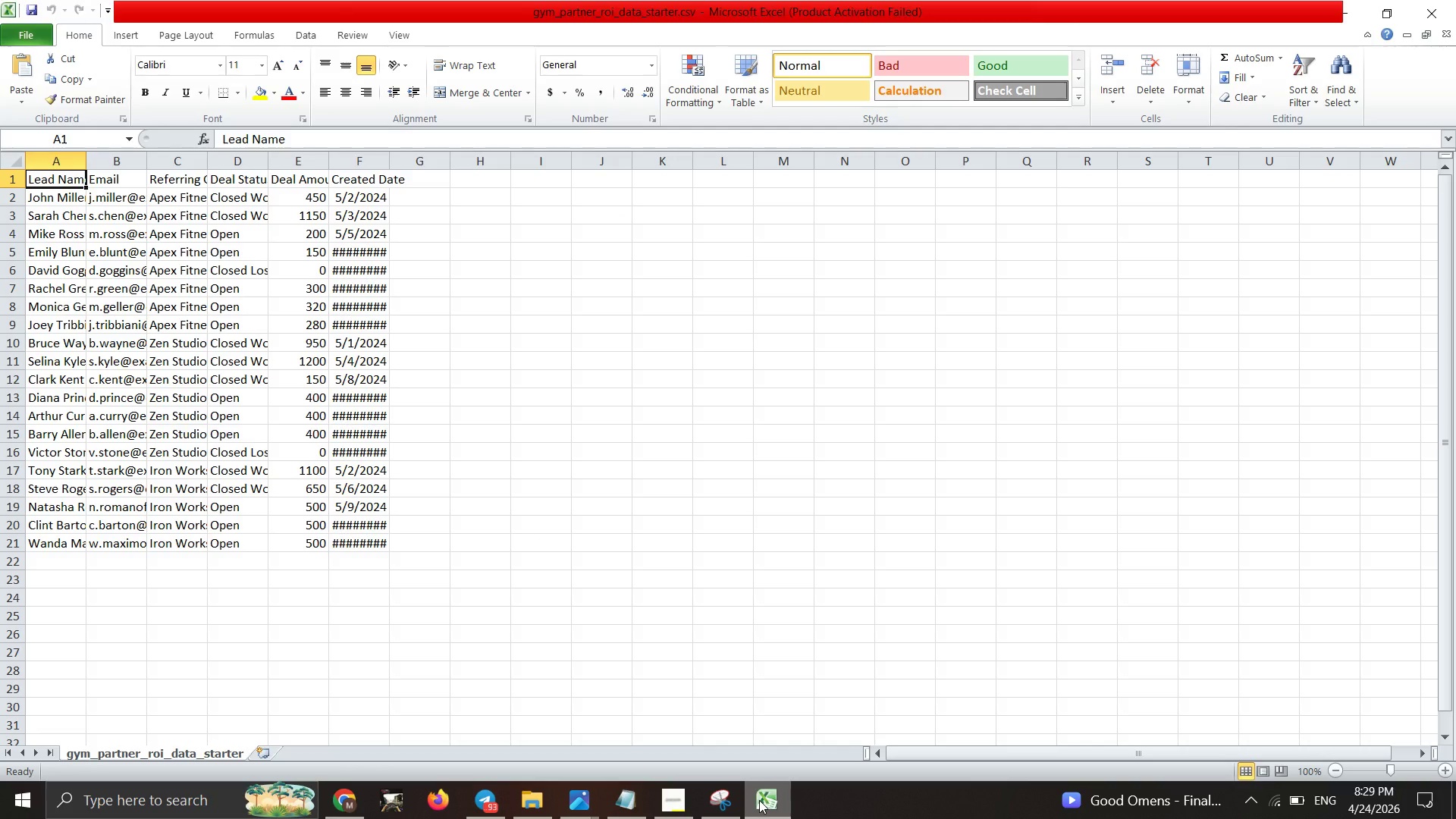 
left_click([759, 800])
 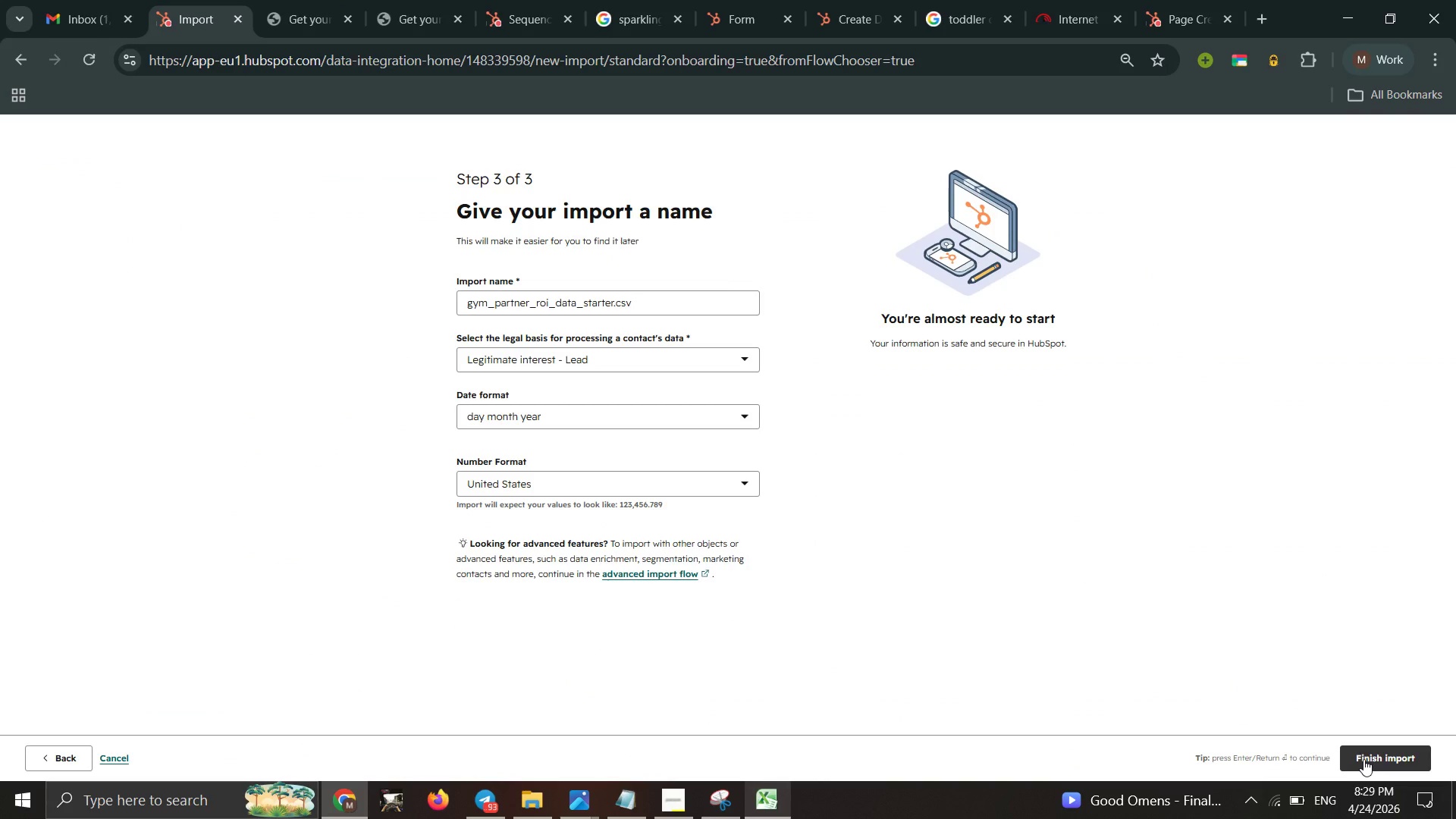 
left_click([1363, 759])
 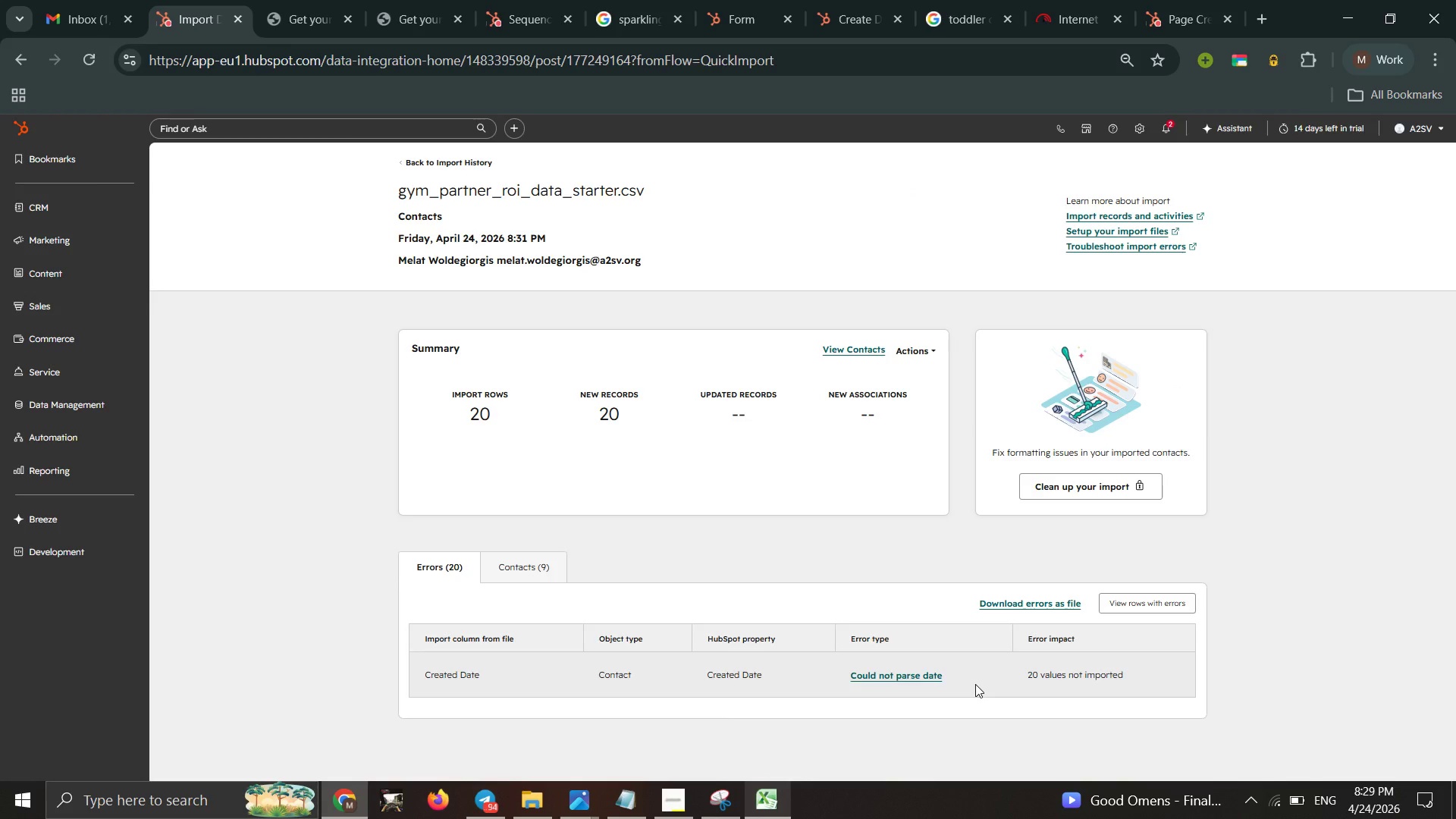 
wait(15.58)
 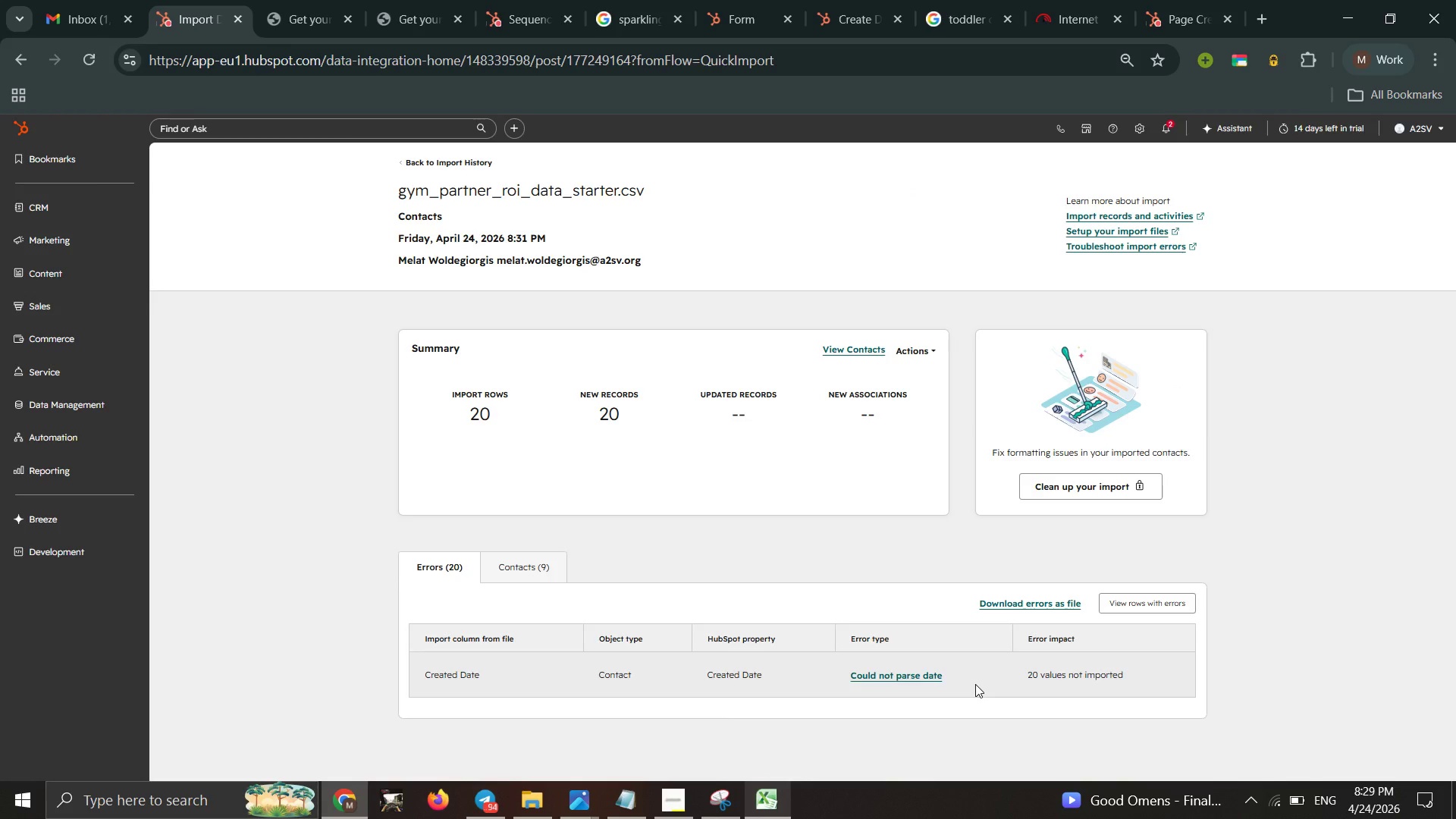 
left_click([1069, 495])
 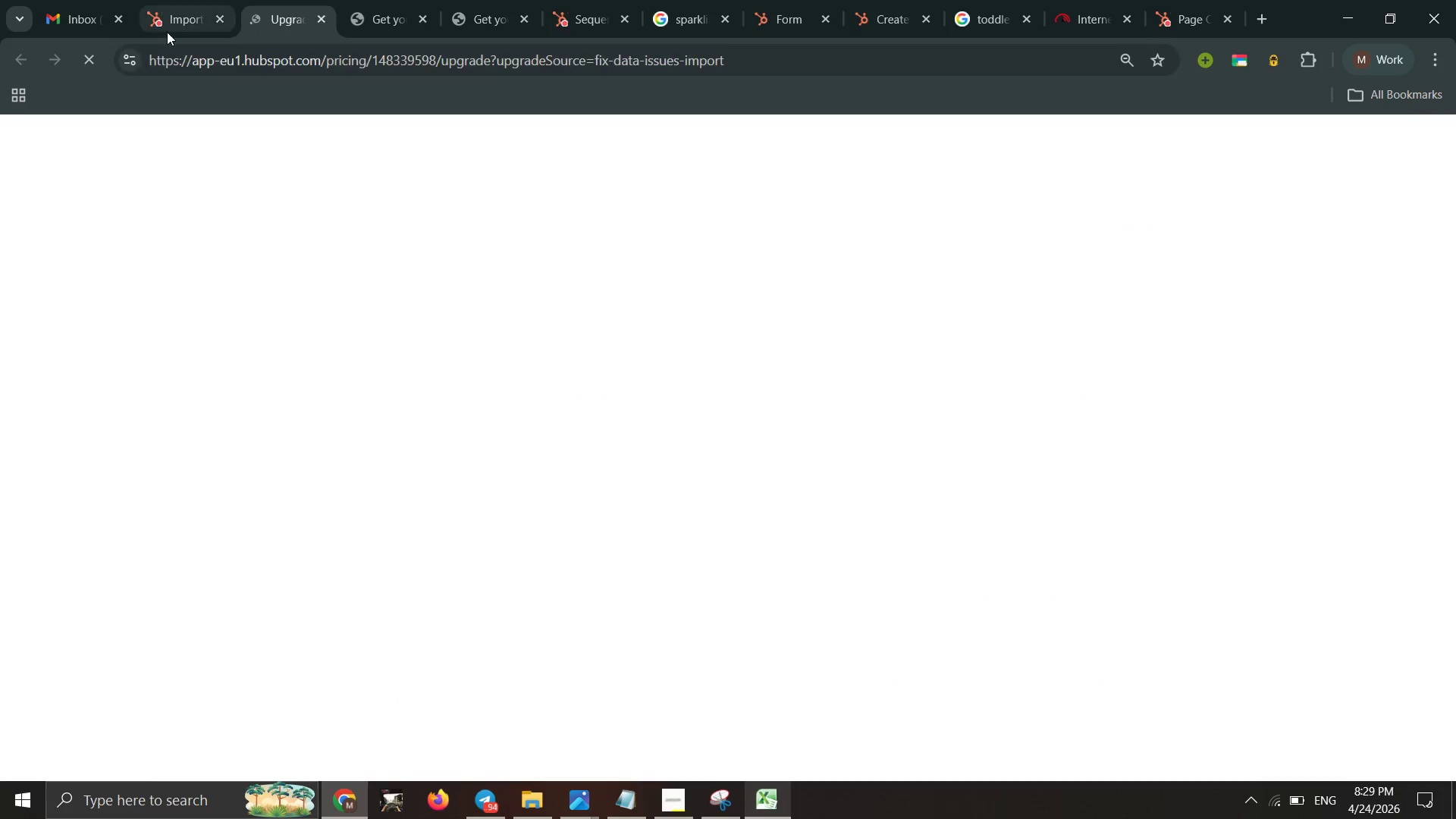 
double_click([166, 32])
 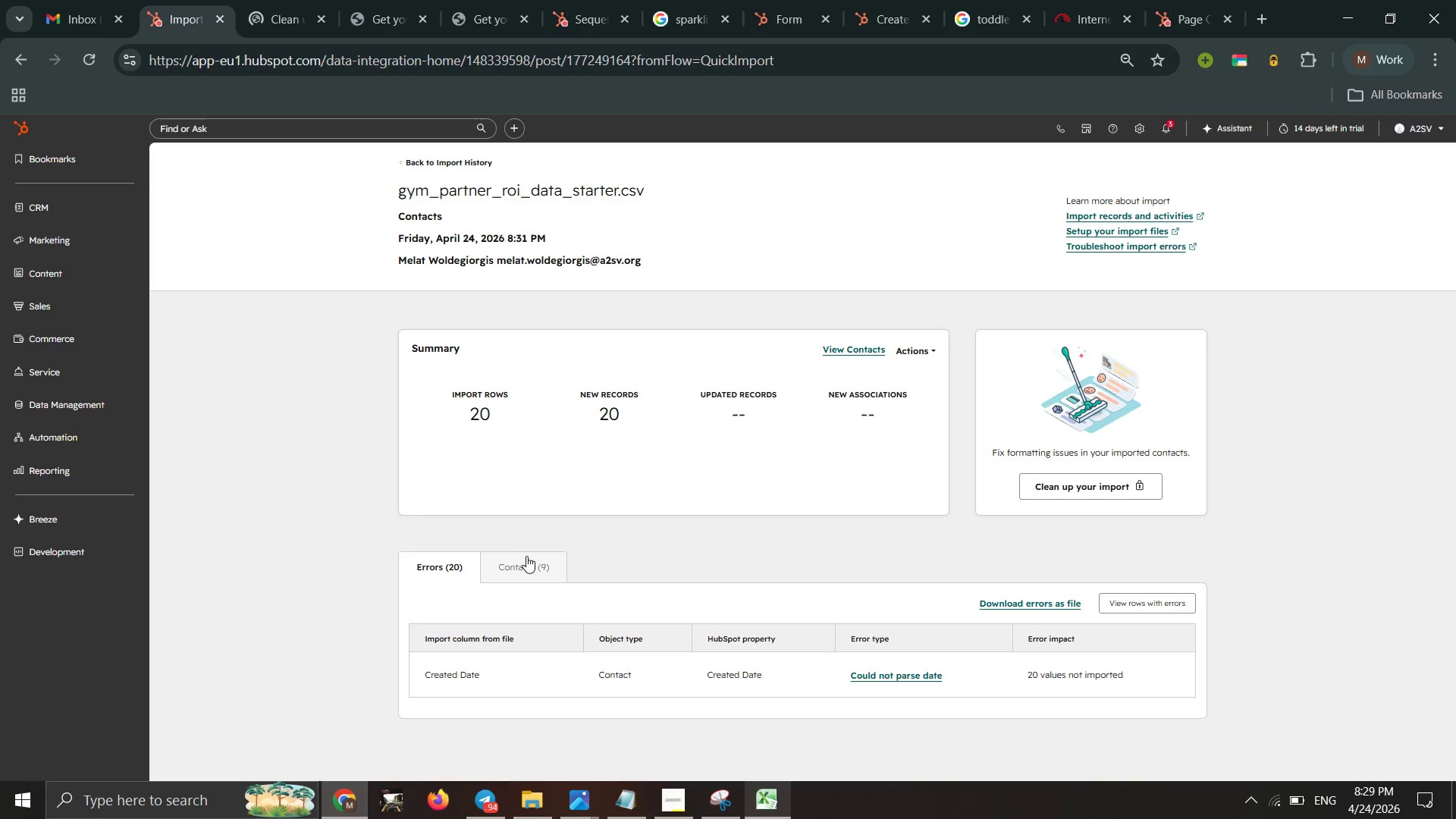 
left_click([529, 556])
 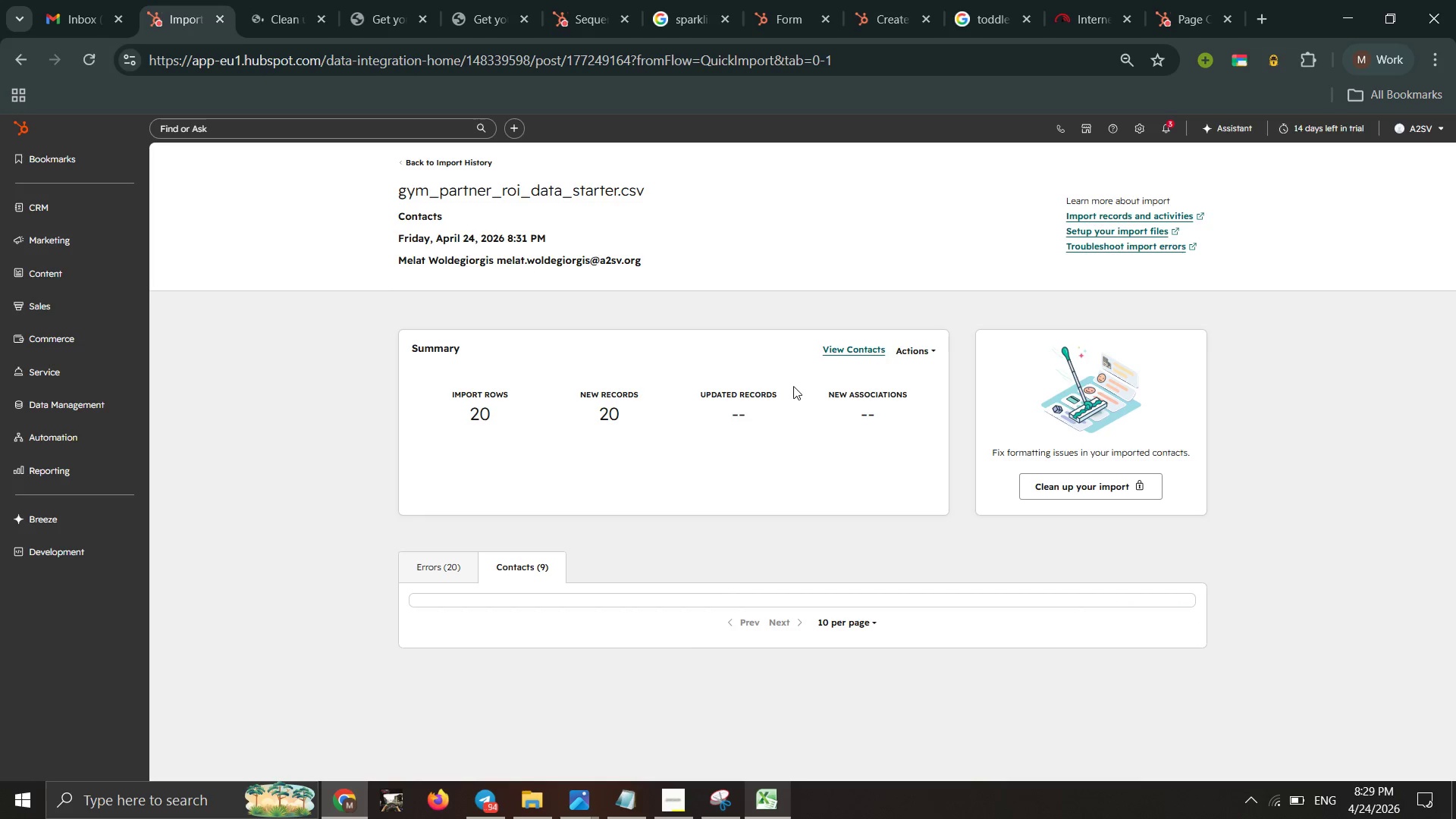 
scroll: coordinate [793, 386], scroll_direction: up, amount: 9.0
 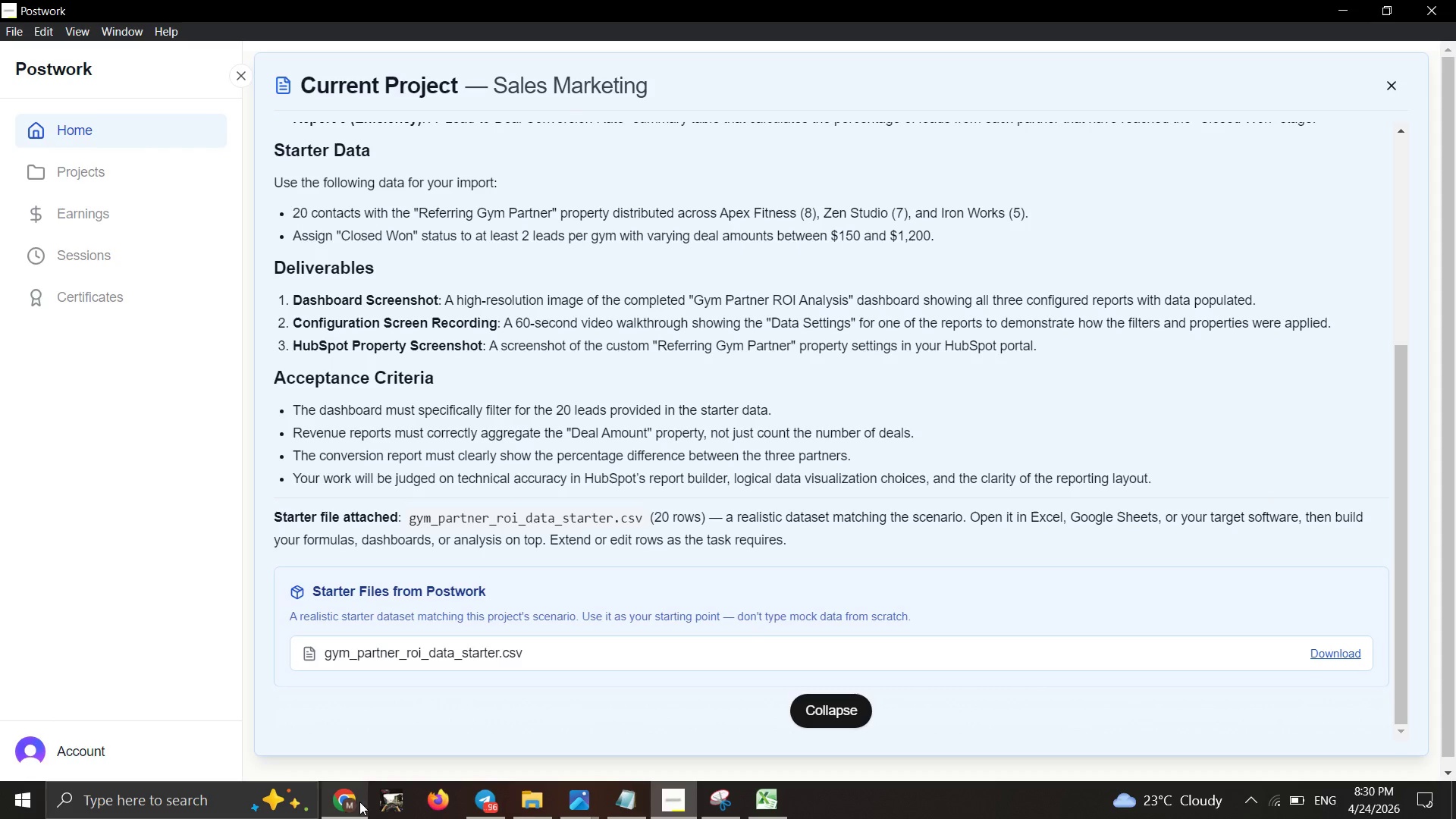 
wait(48.96)
 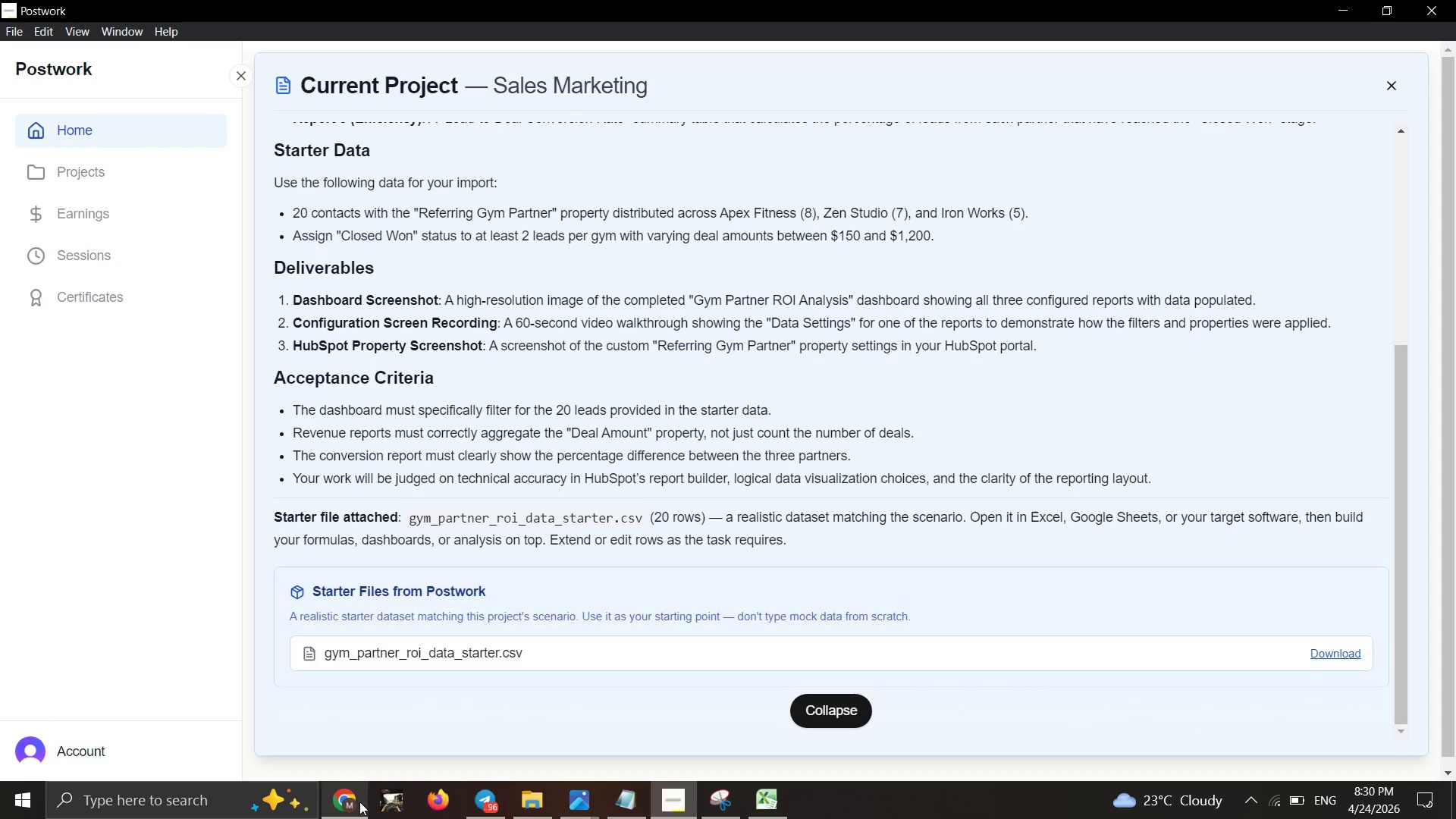 
left_click([57, 205])
 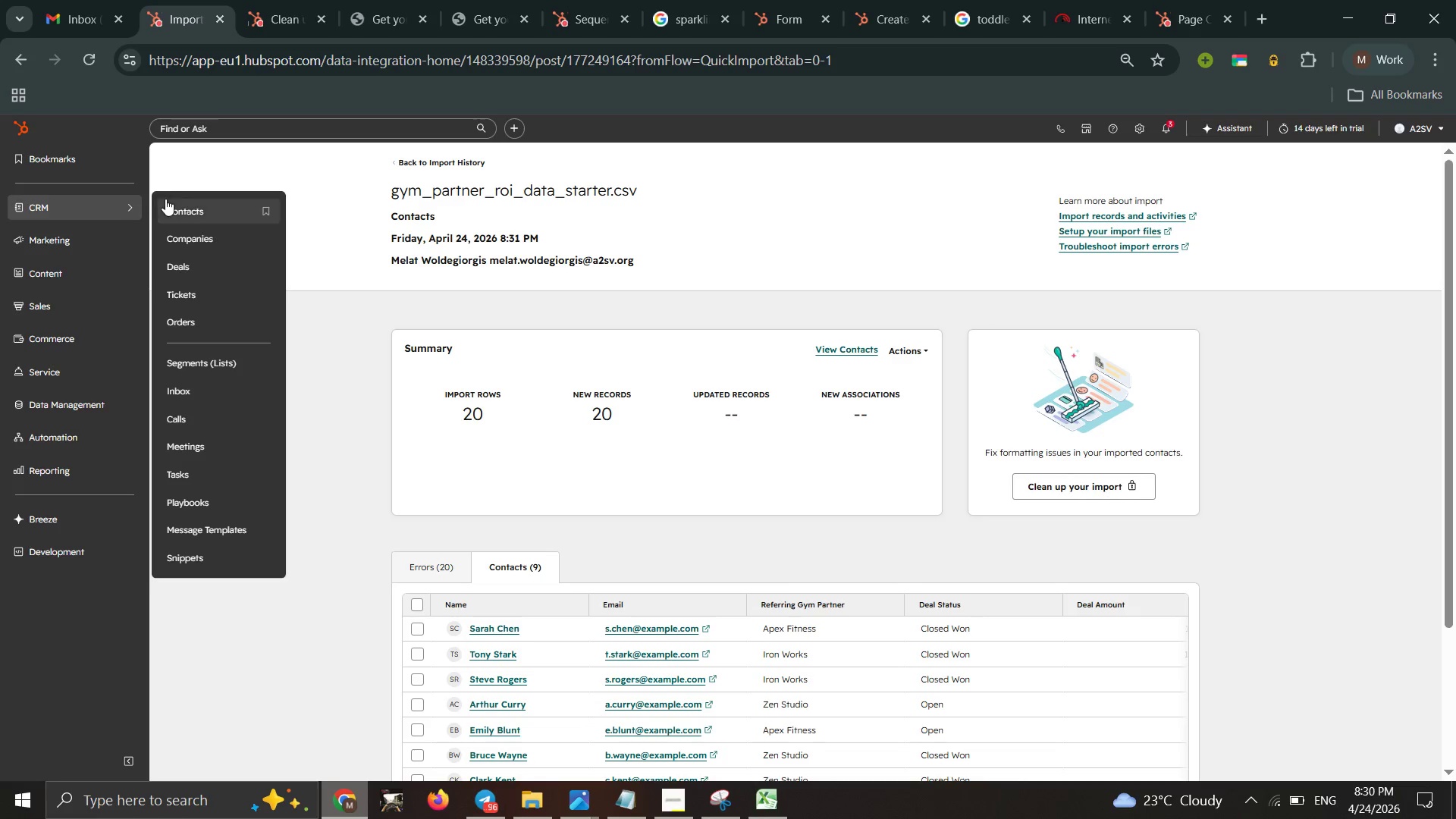 
left_click([171, 201])
 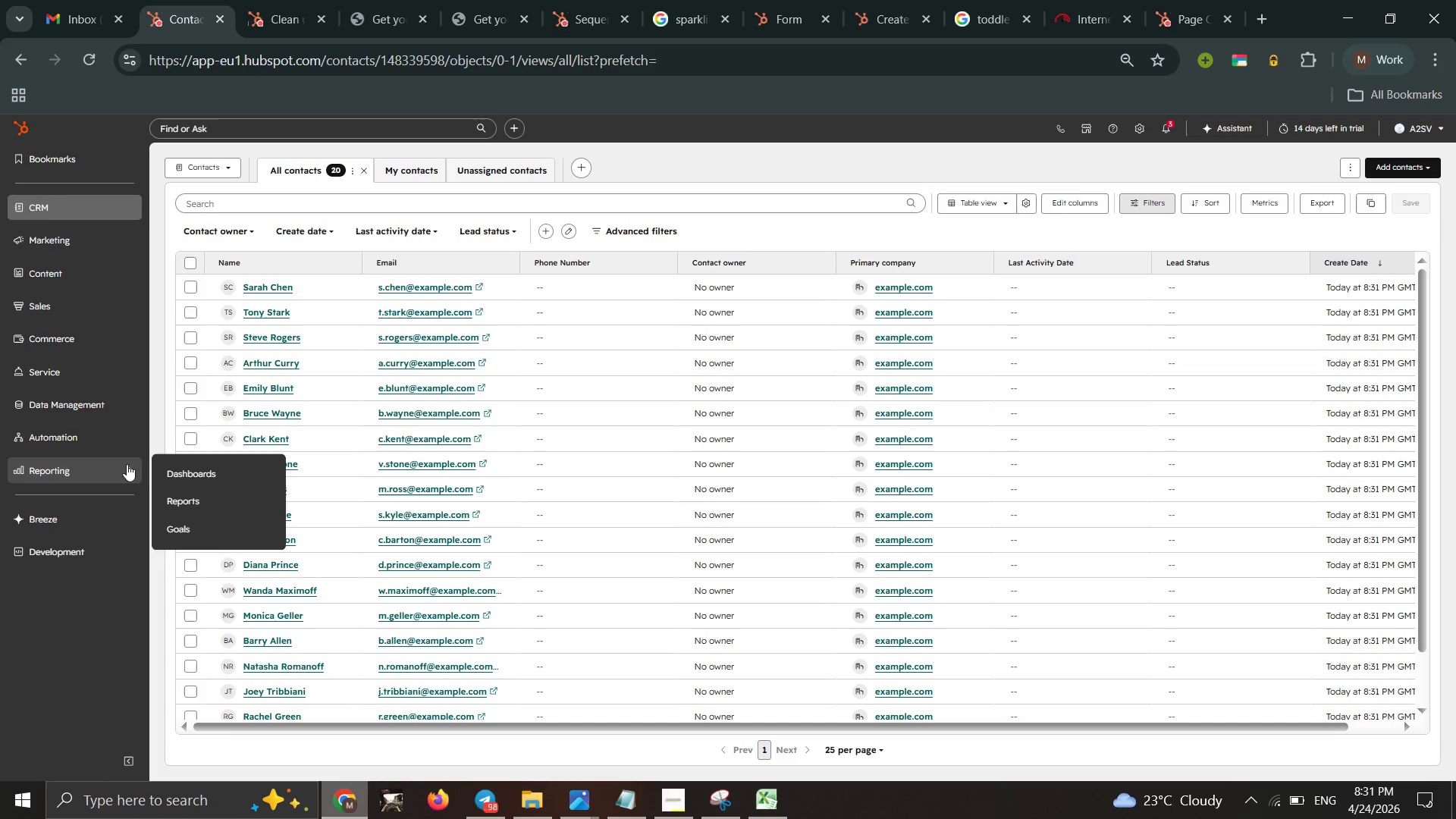 
wait(55.34)
 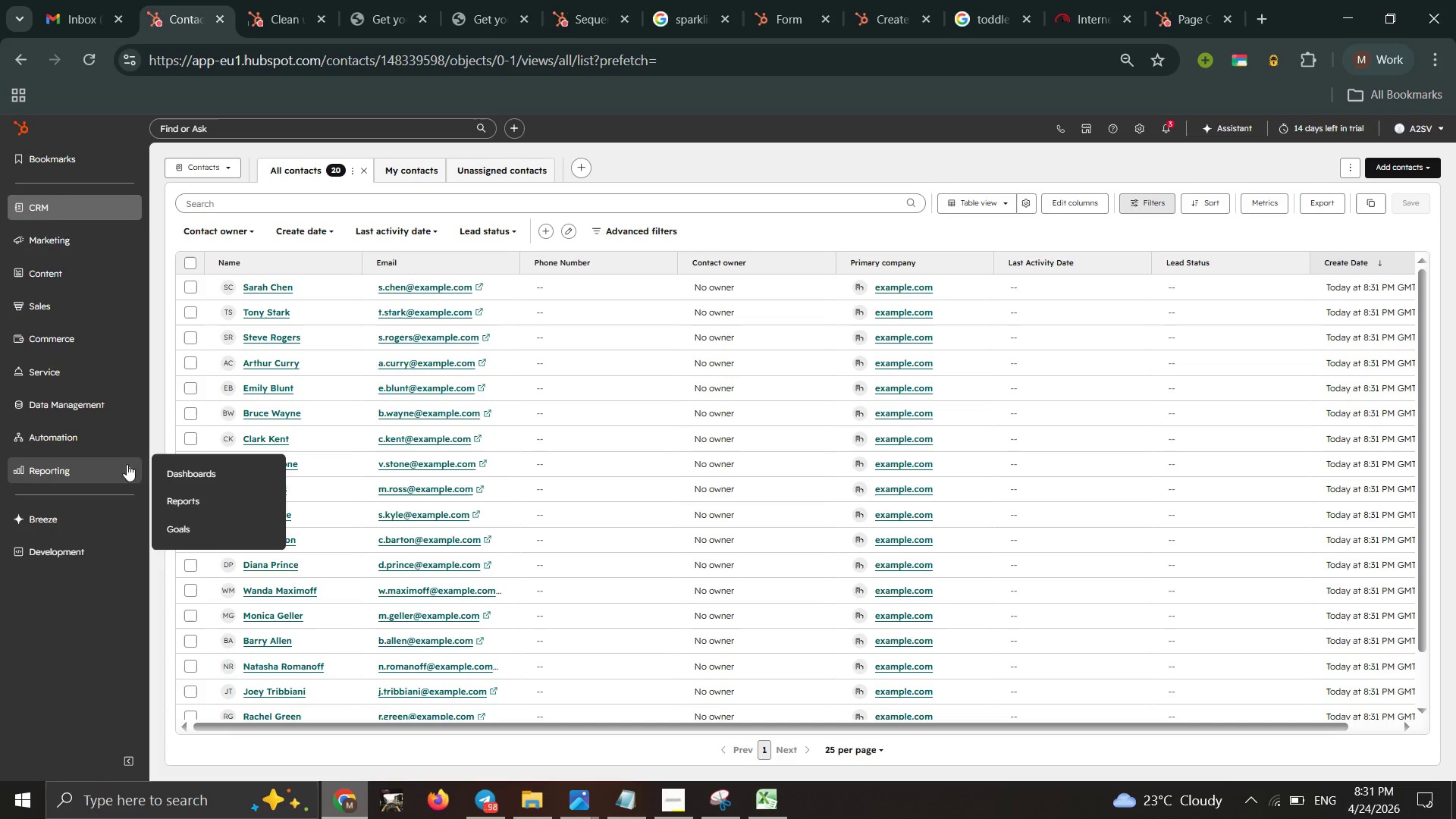 
left_click([177, 499])
 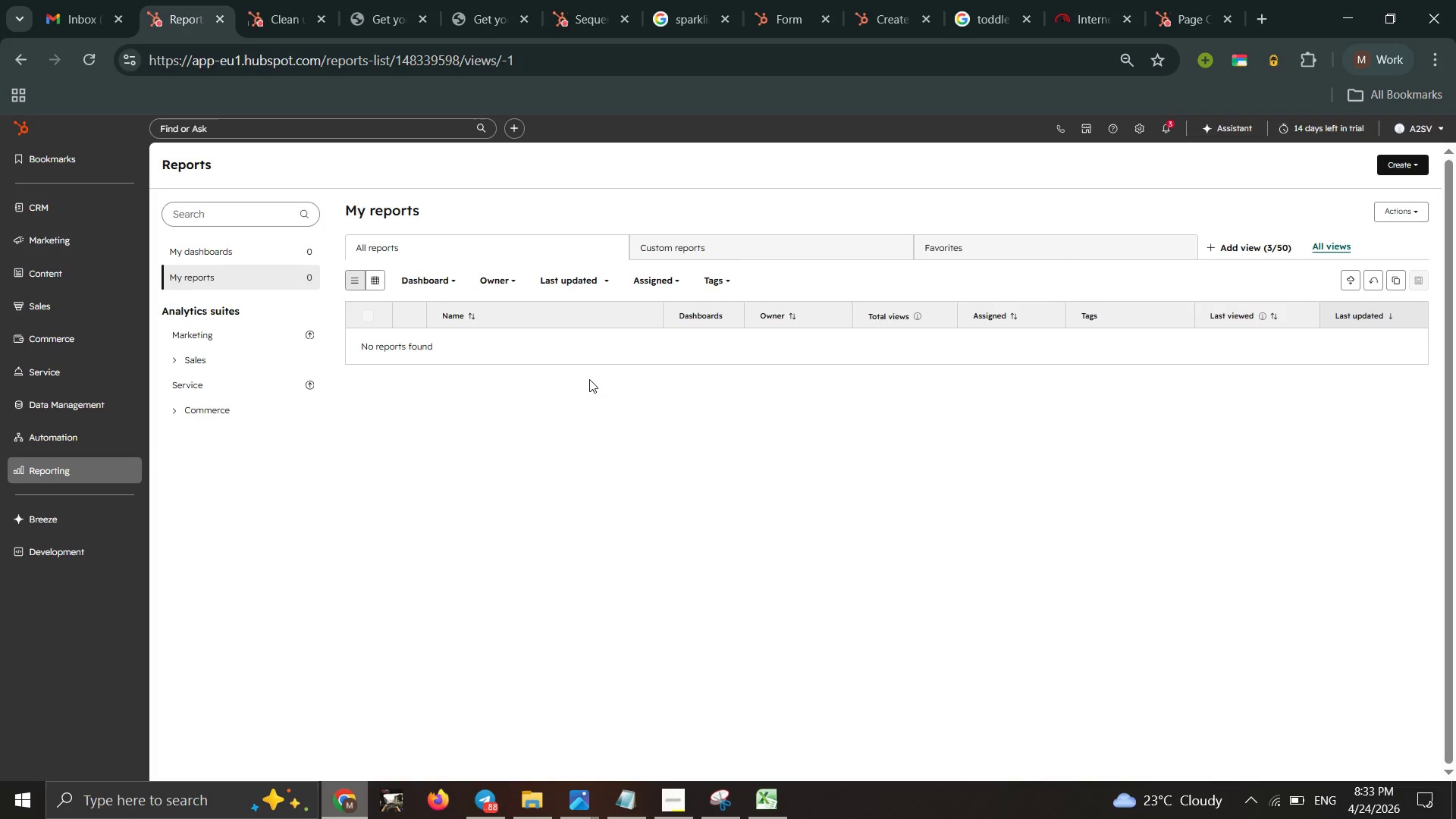 
wait(92.97)
 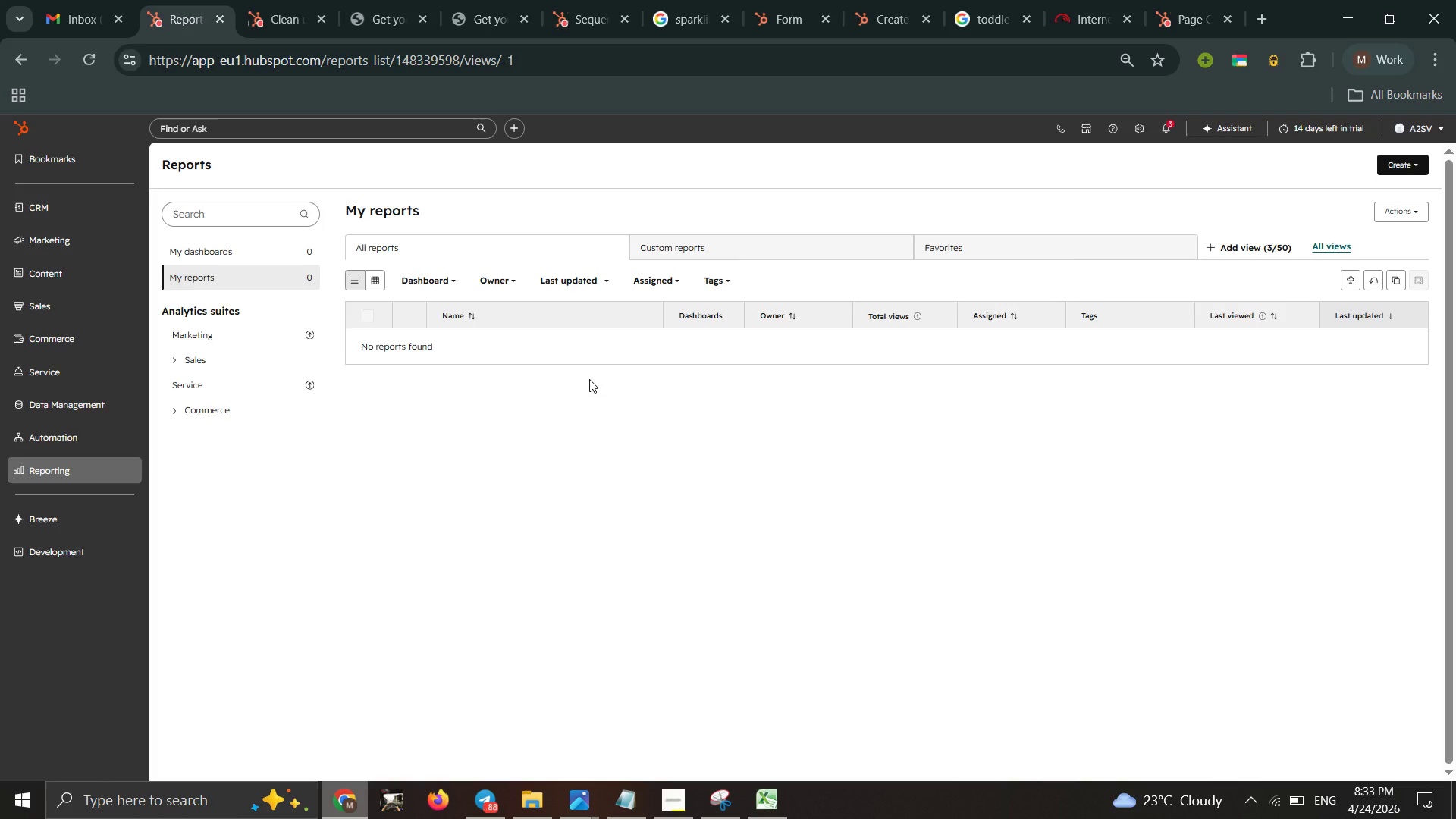 
left_click([1410, 160])
 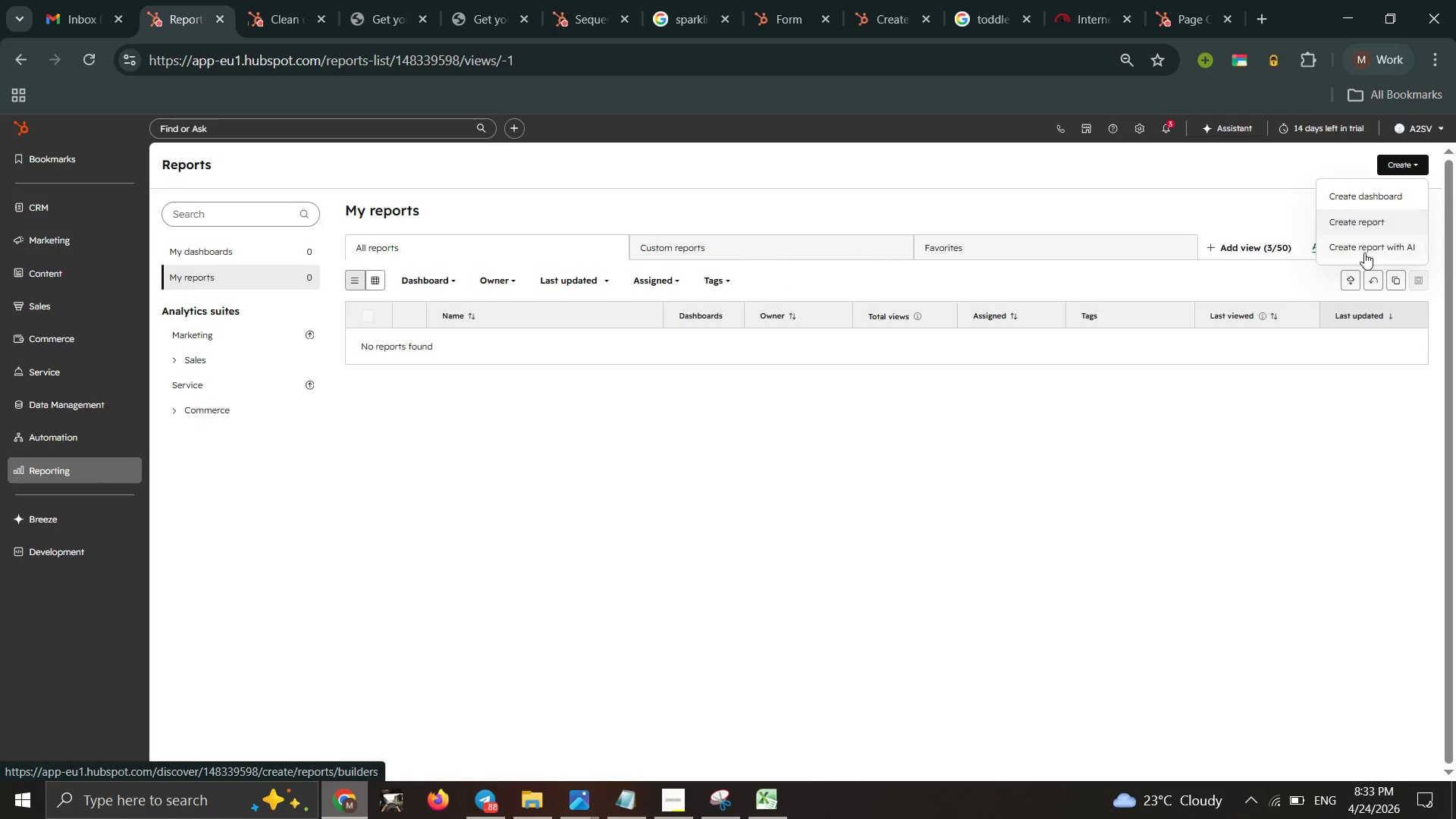 
double_click([1200, 408])
 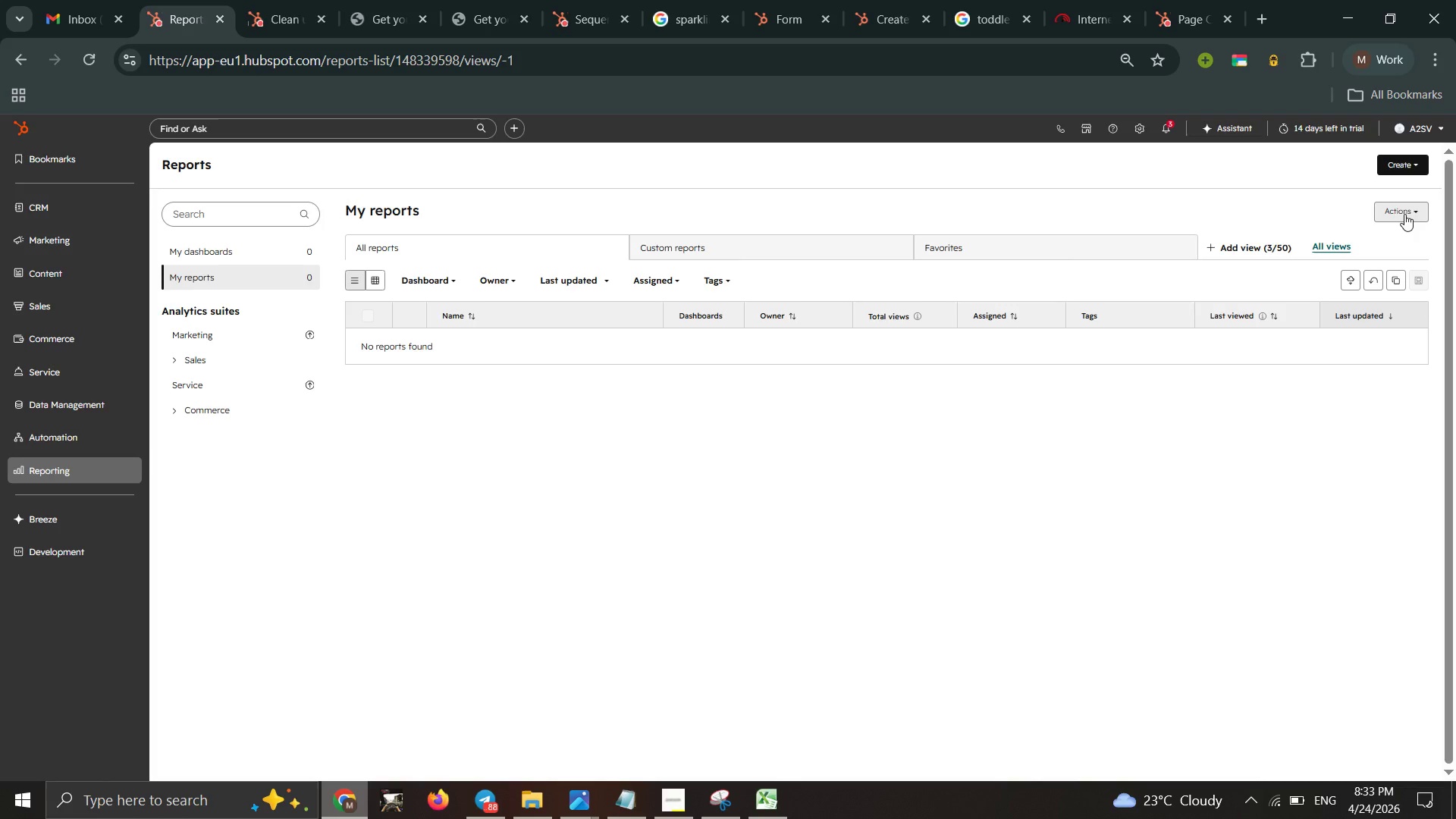 
left_click([1391, 162])
 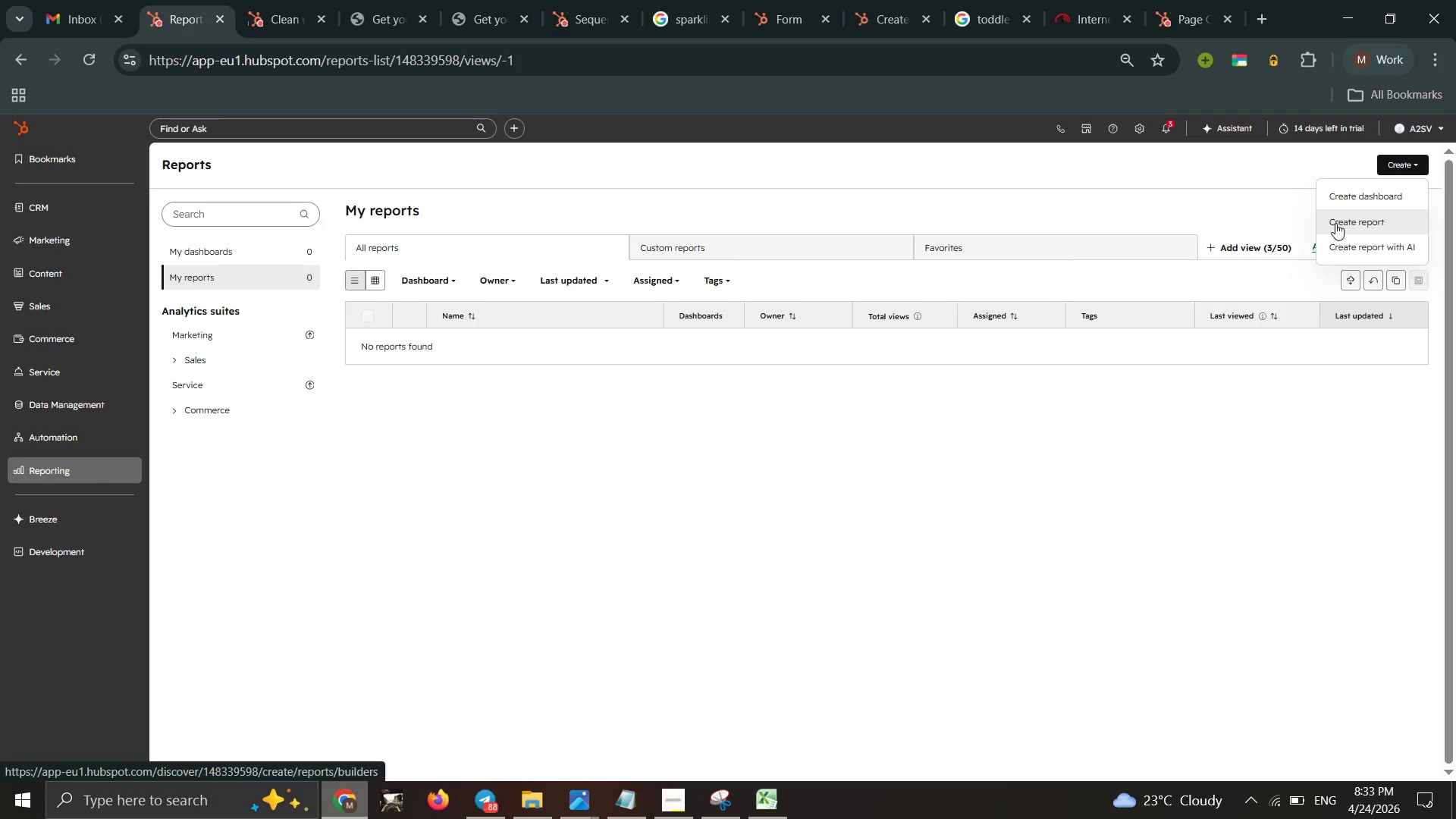 
double_click([1341, 223])
 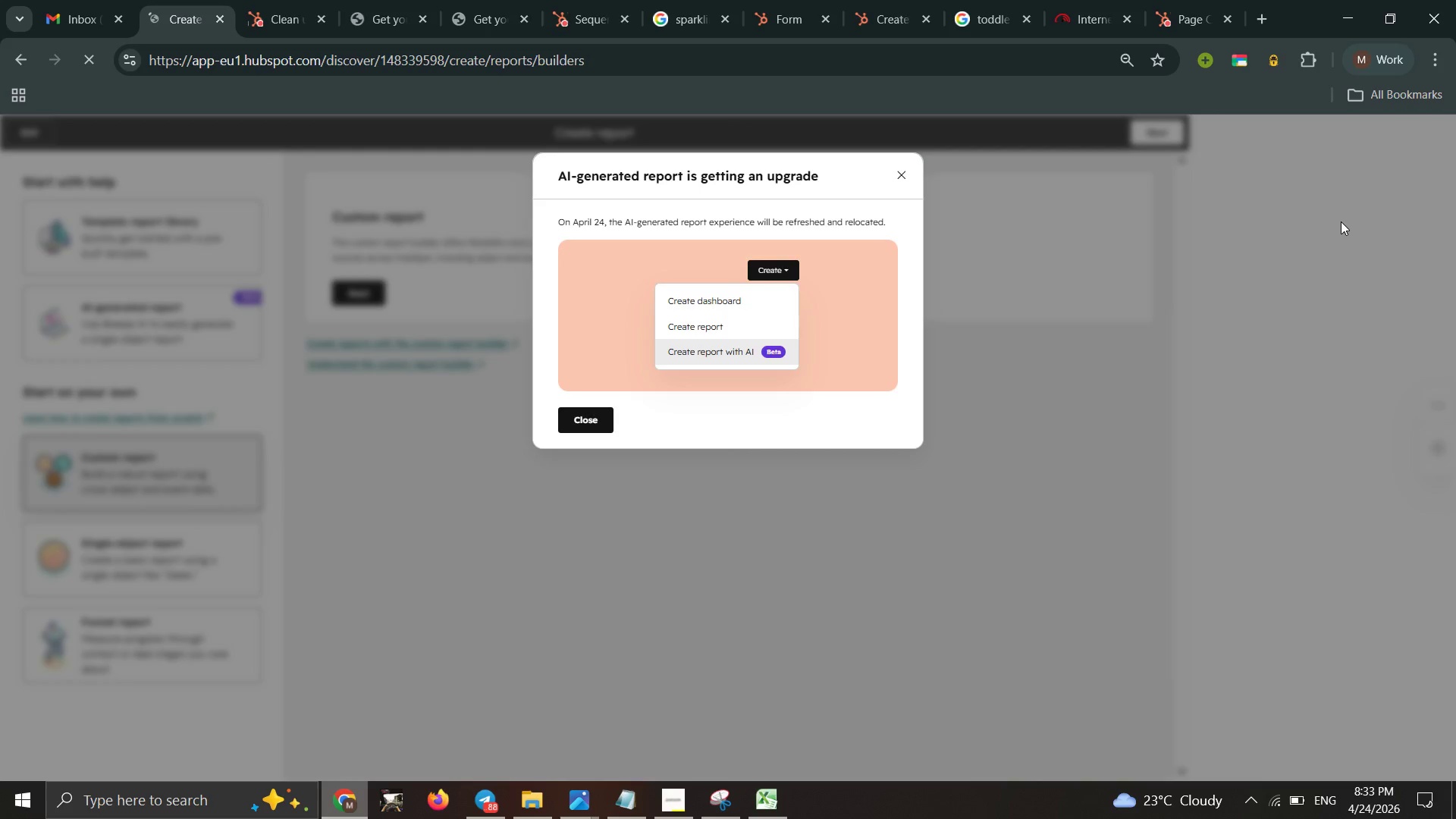 
wait(9.12)
 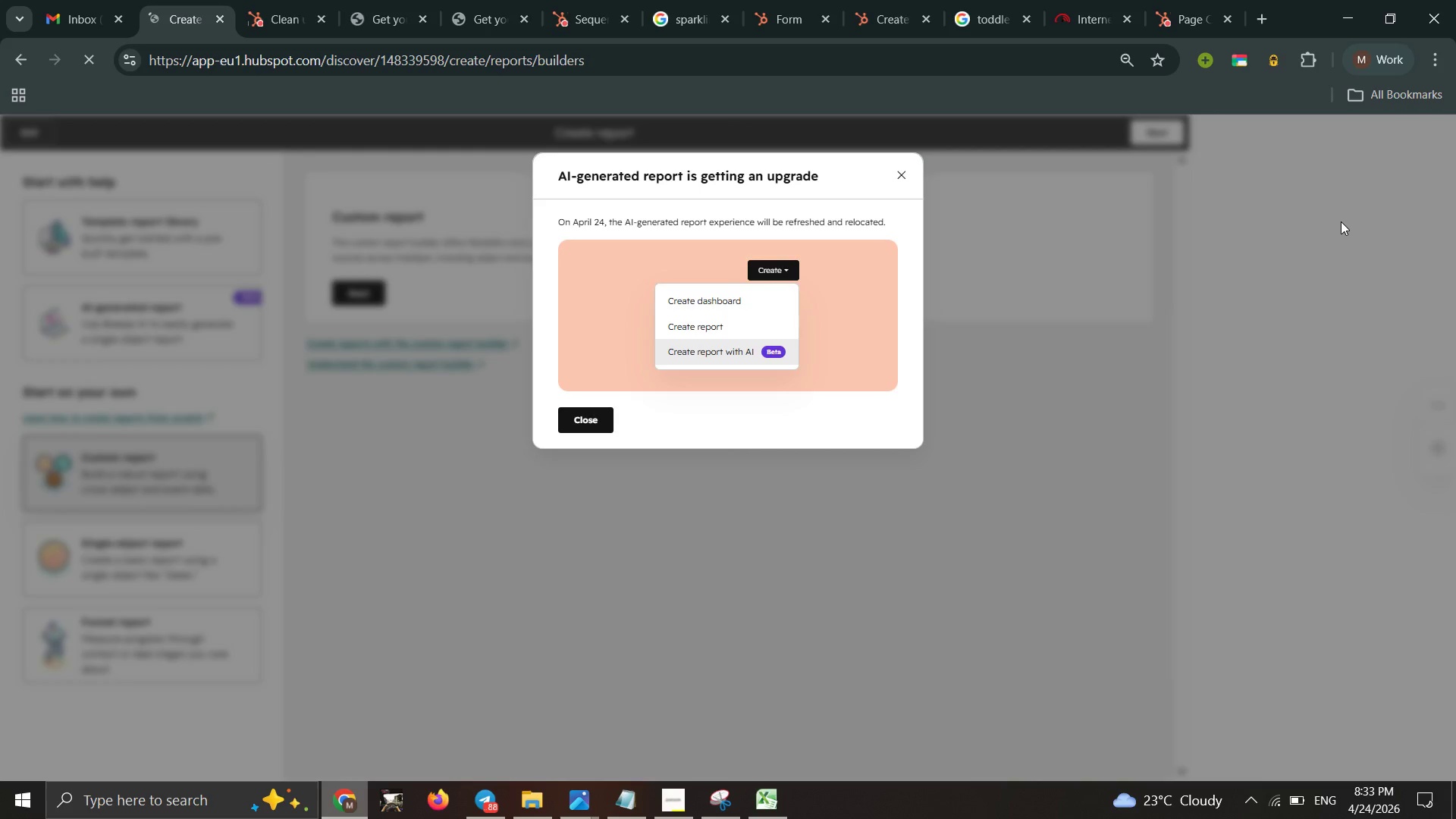 
left_click([556, 416])
 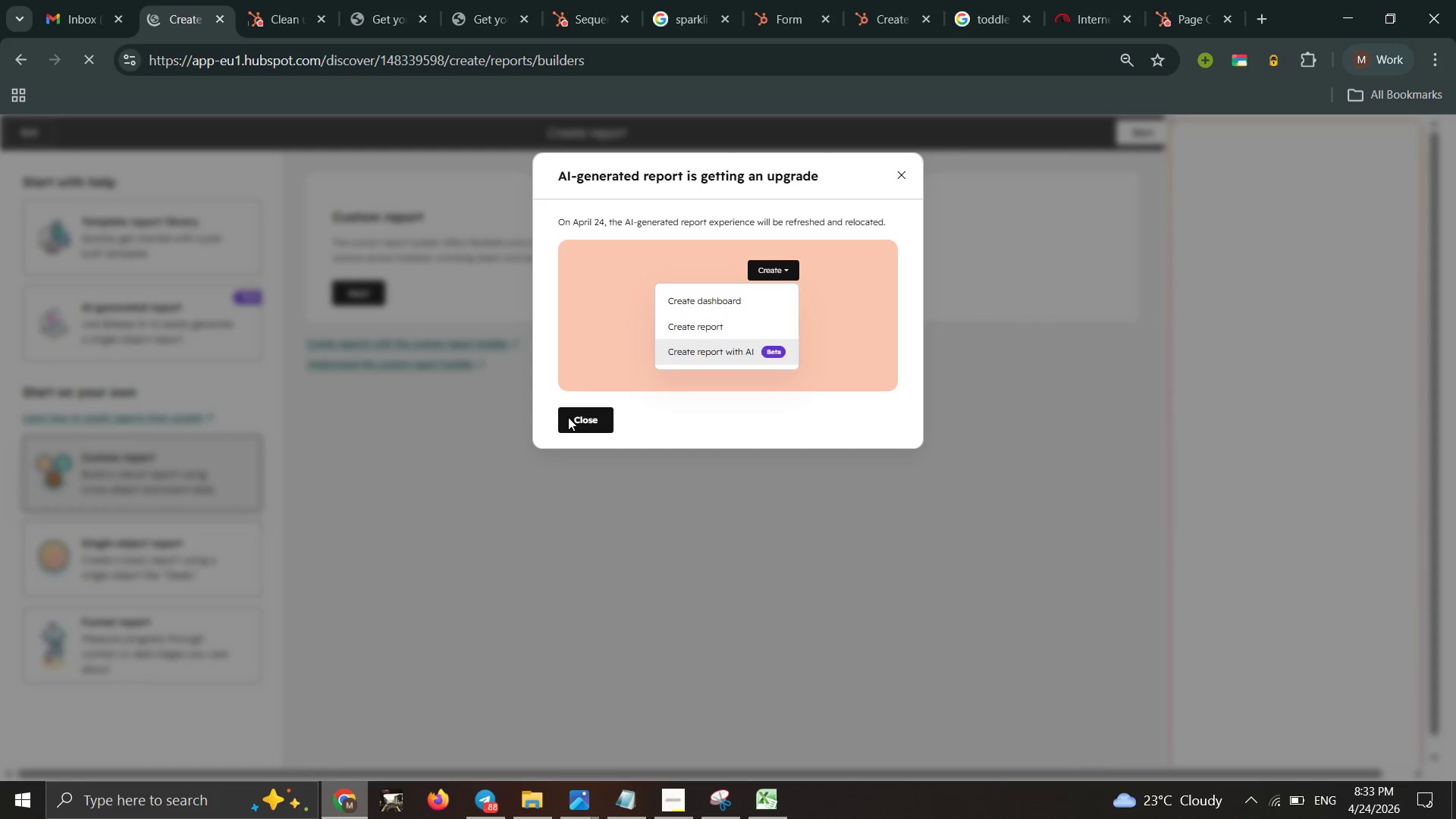 
left_click([570, 417])
 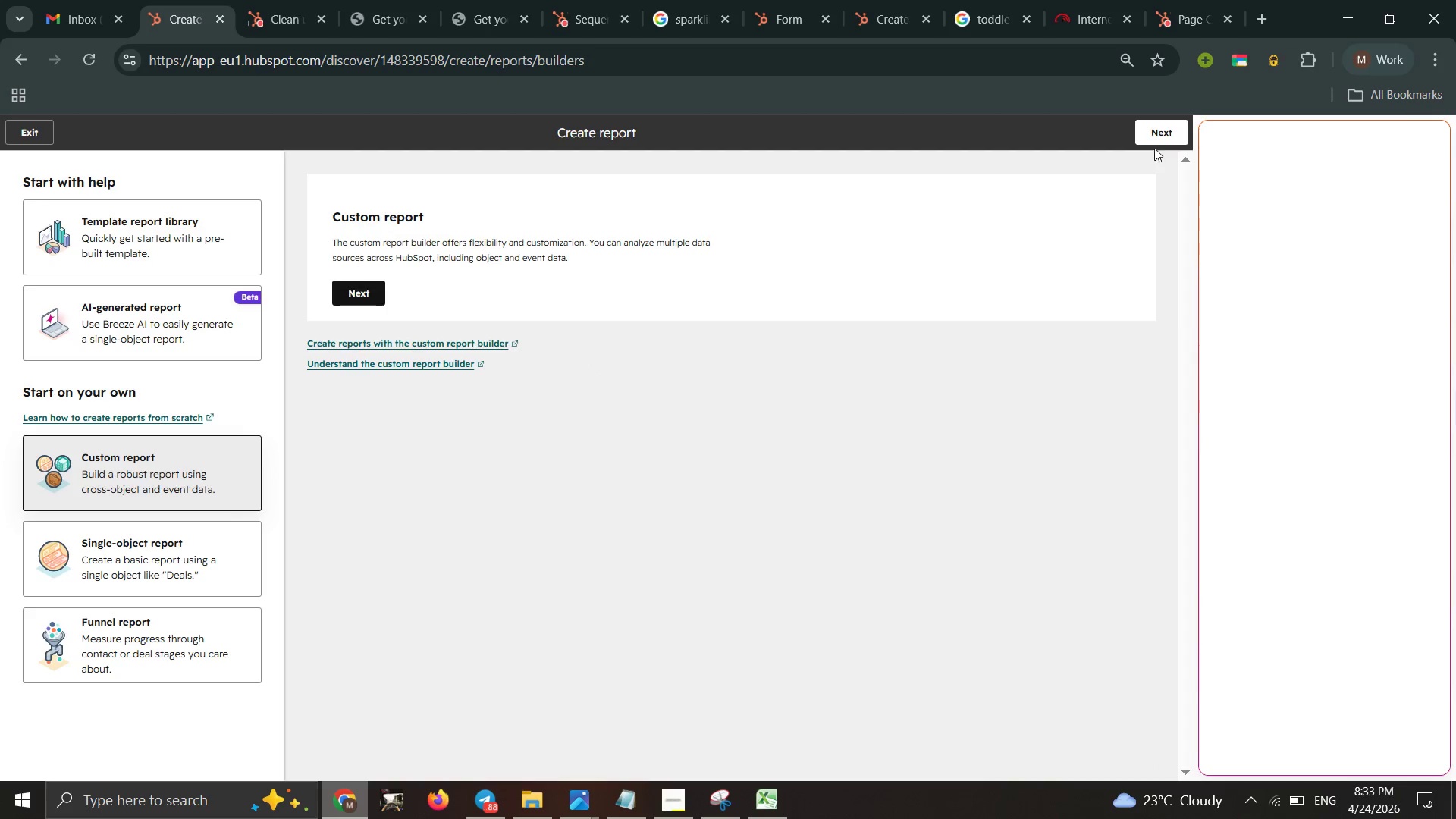 
double_click([1154, 137])
 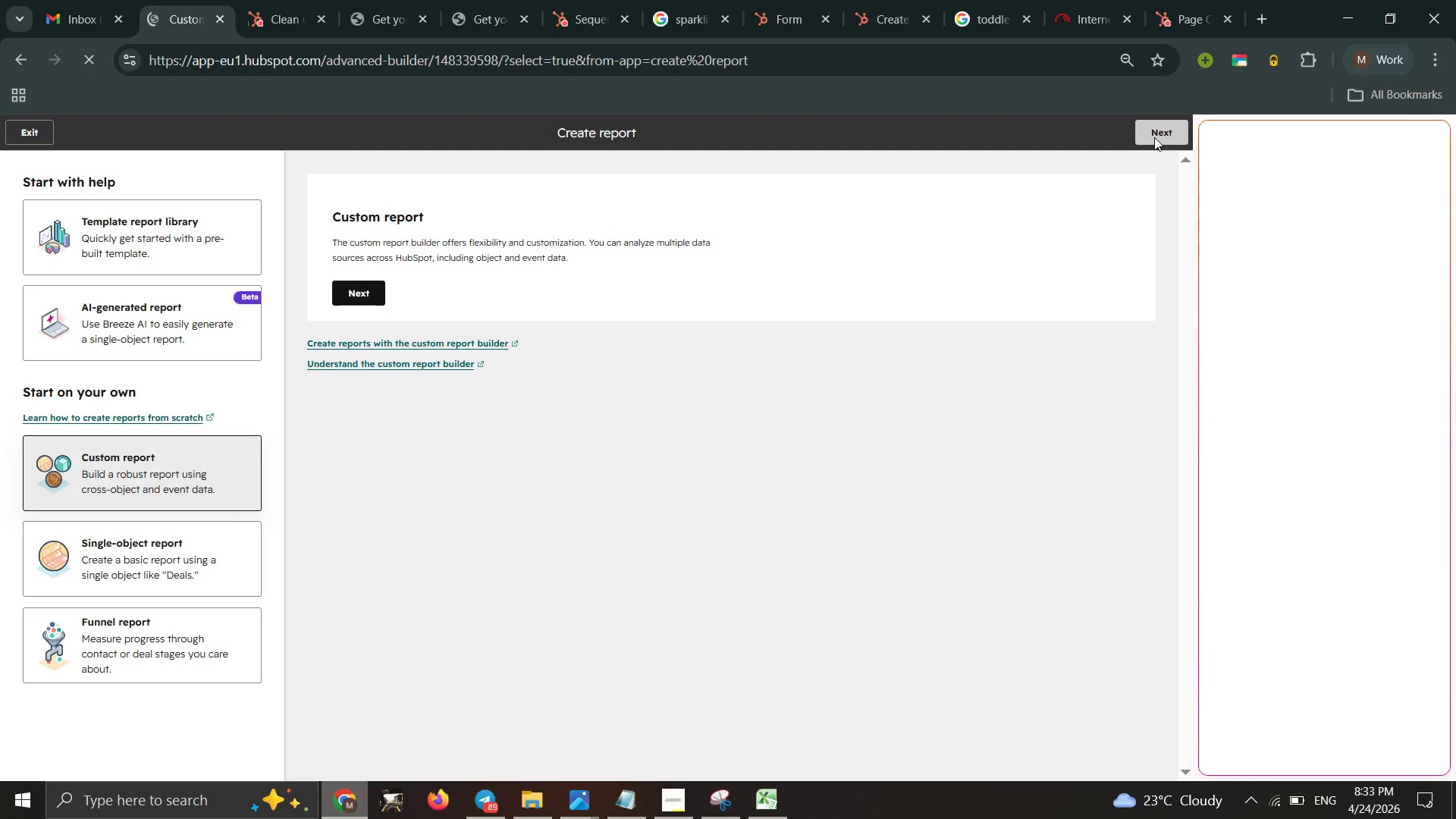 
left_click([1154, 137])
 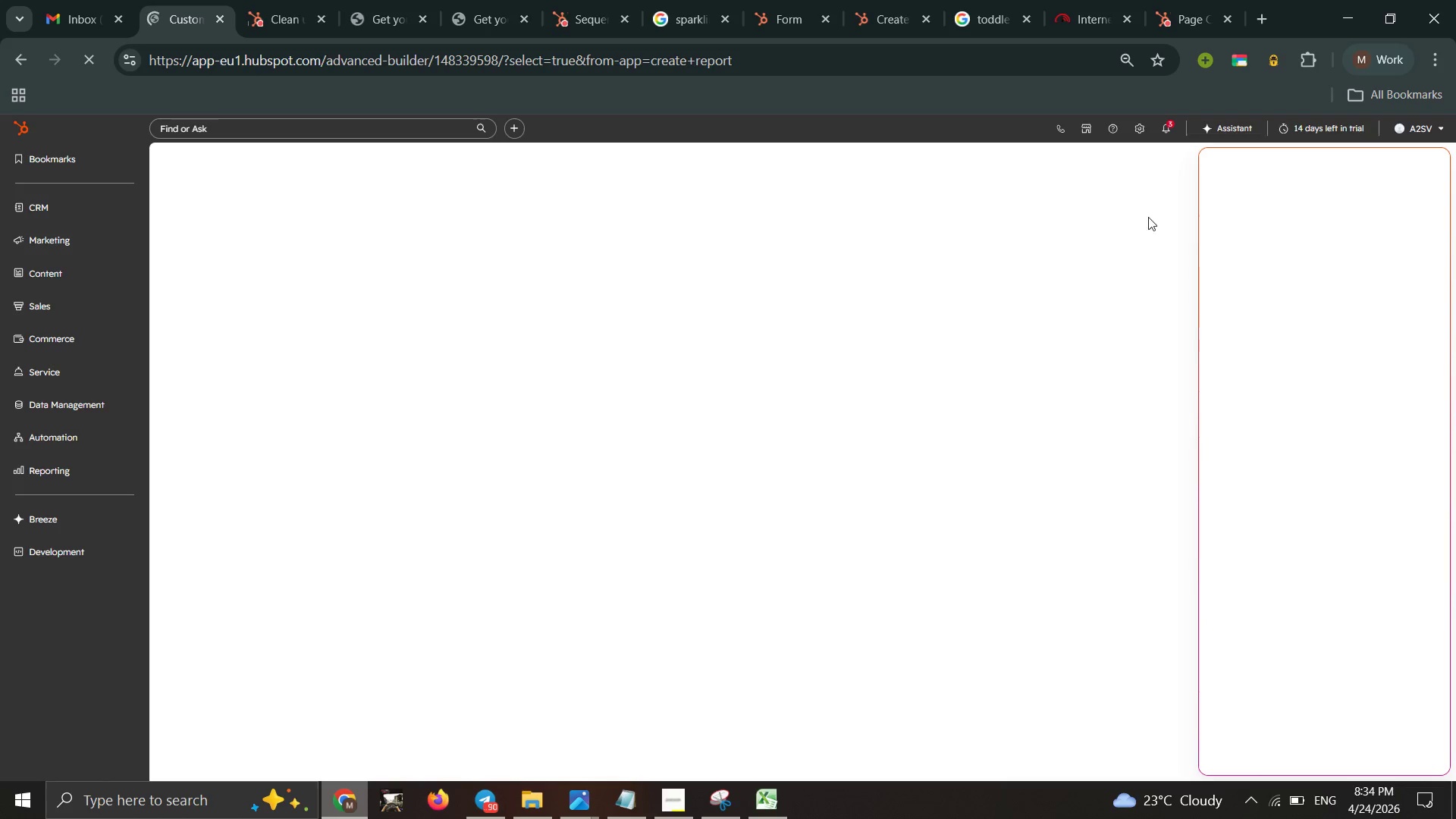 
wait(34.36)
 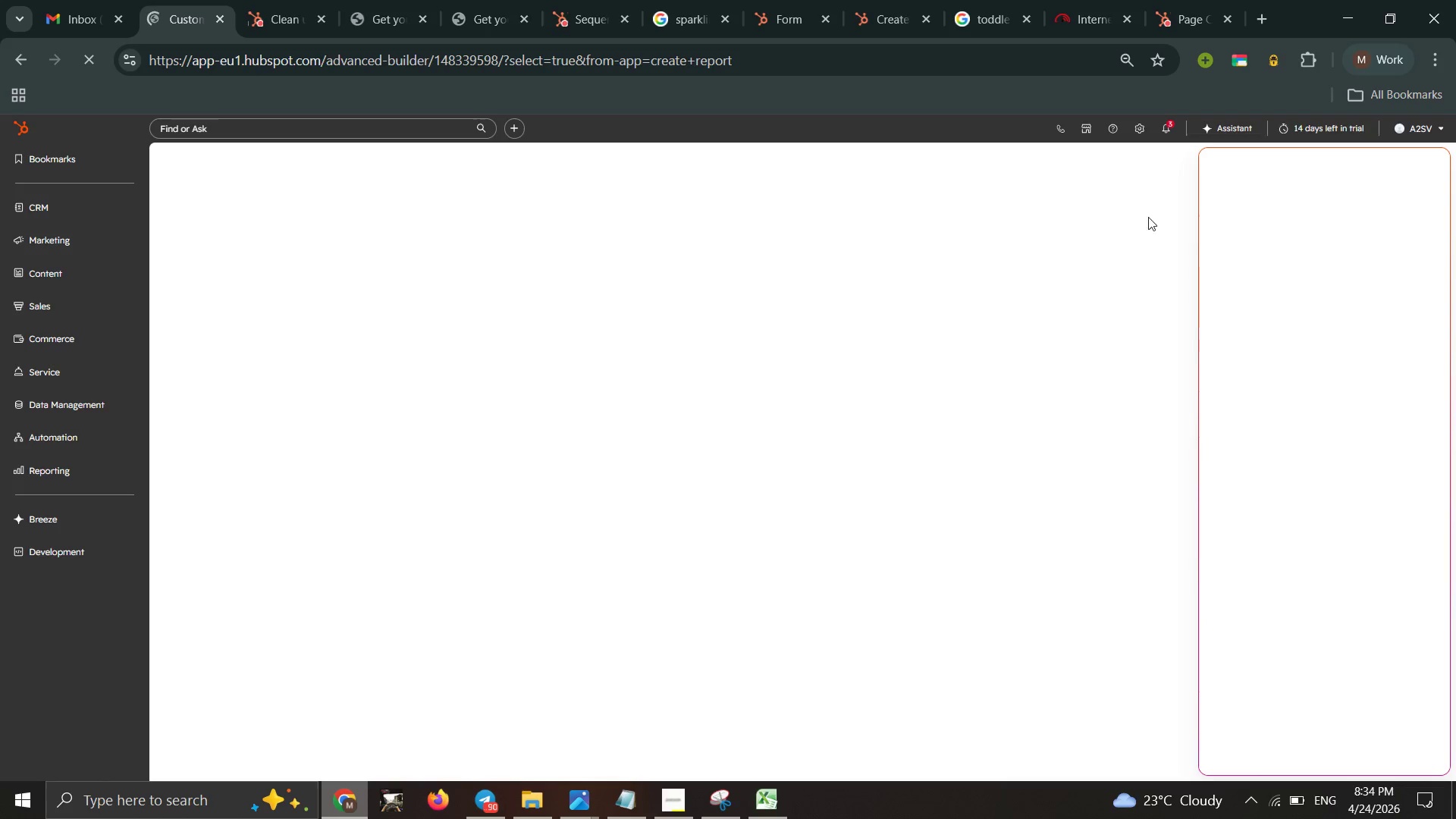 
scroll: coordinate [626, 818], scroll_direction: up, amount: 1.0
 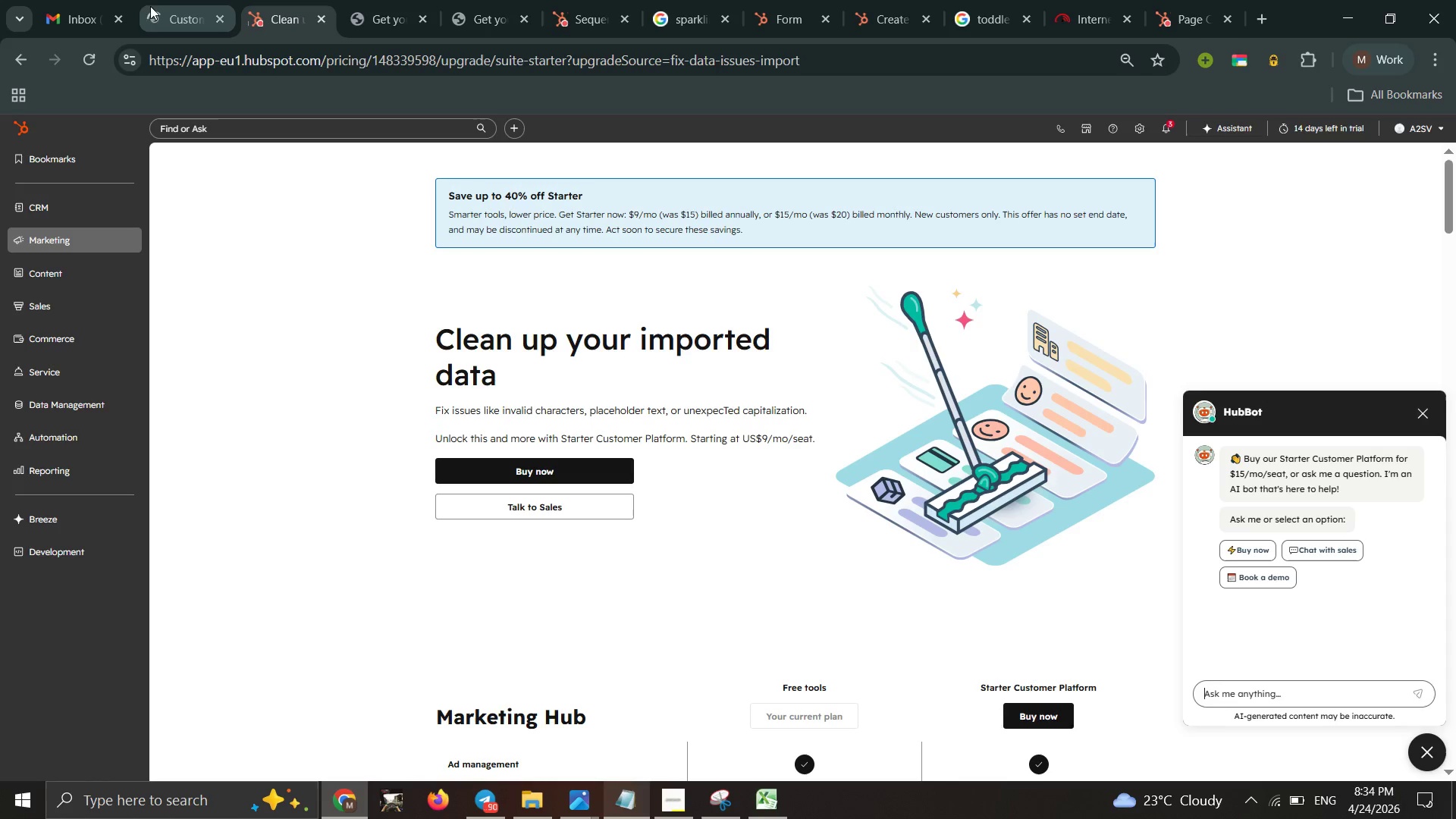 
left_click([150, 1])
 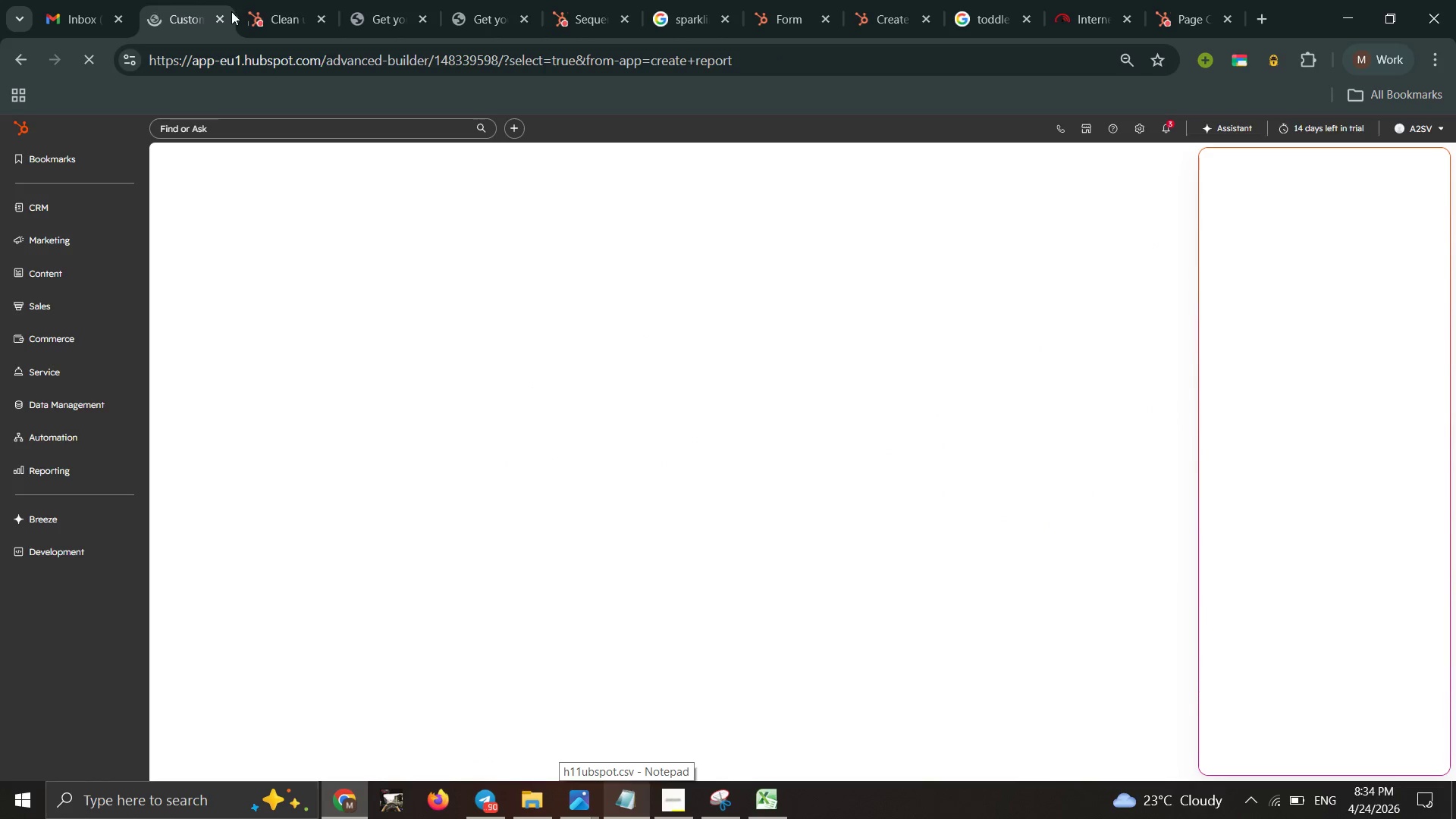 
left_click([268, 9])
 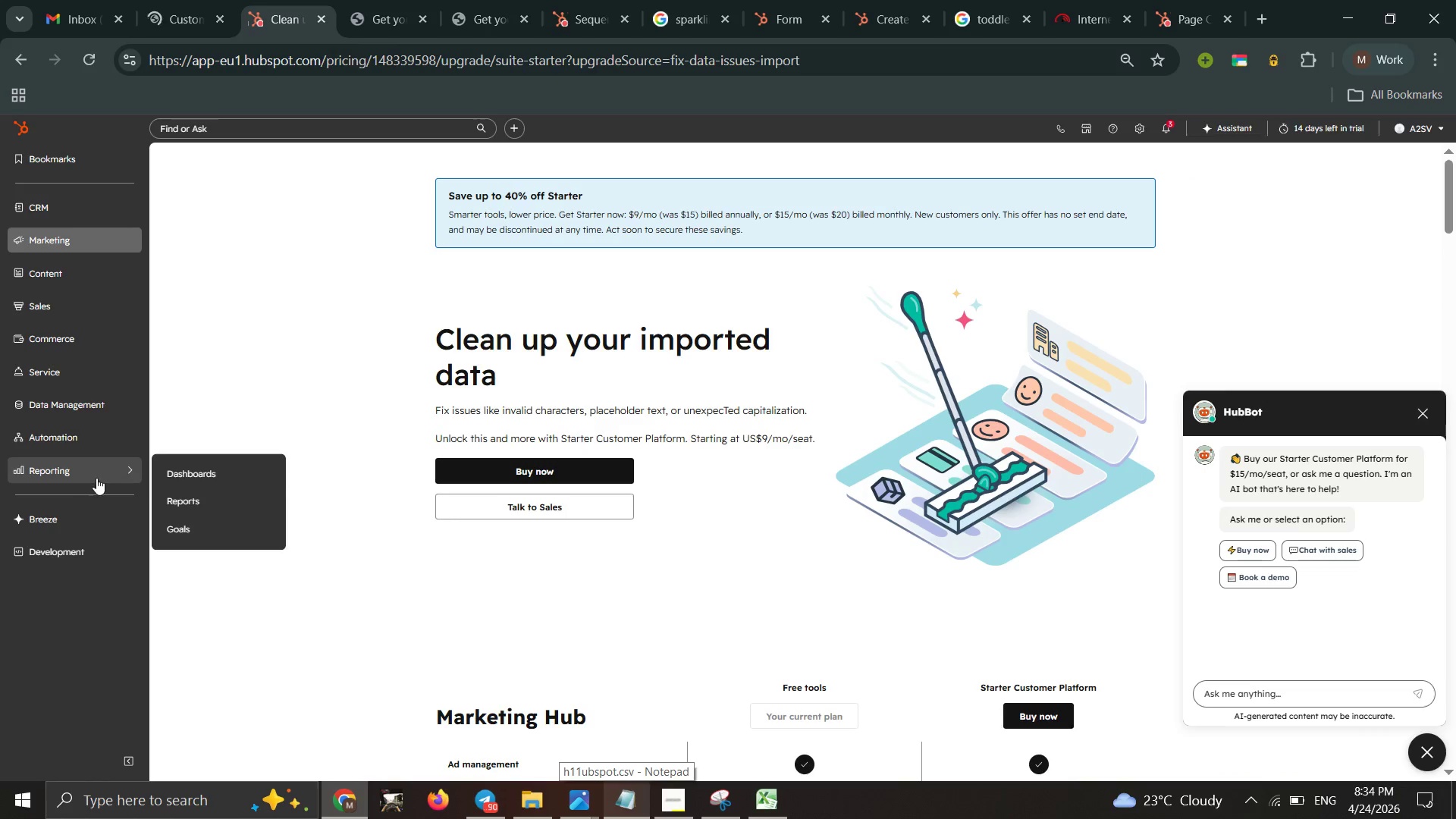 
left_click([185, 492])
 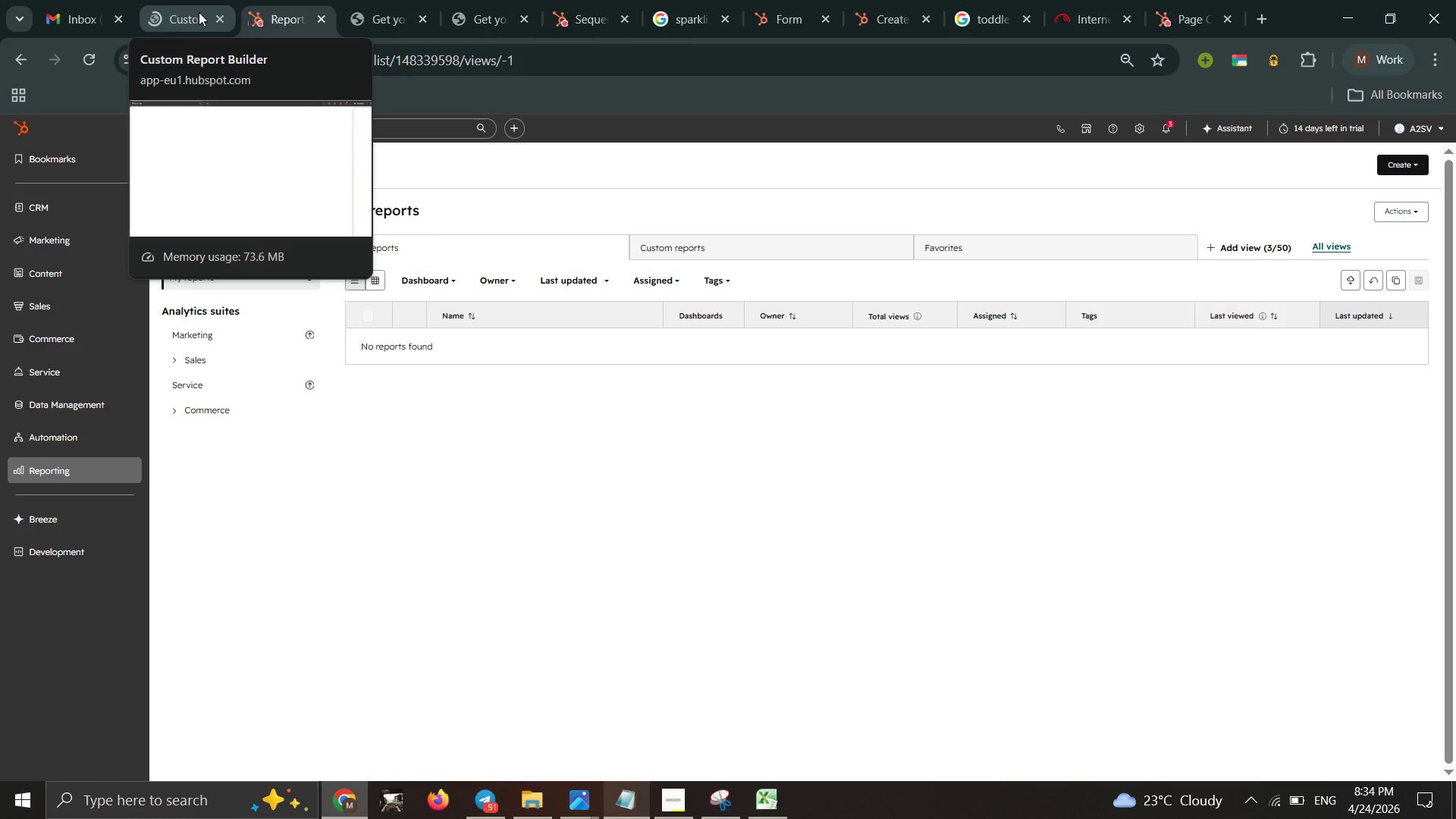 
wait(15.48)
 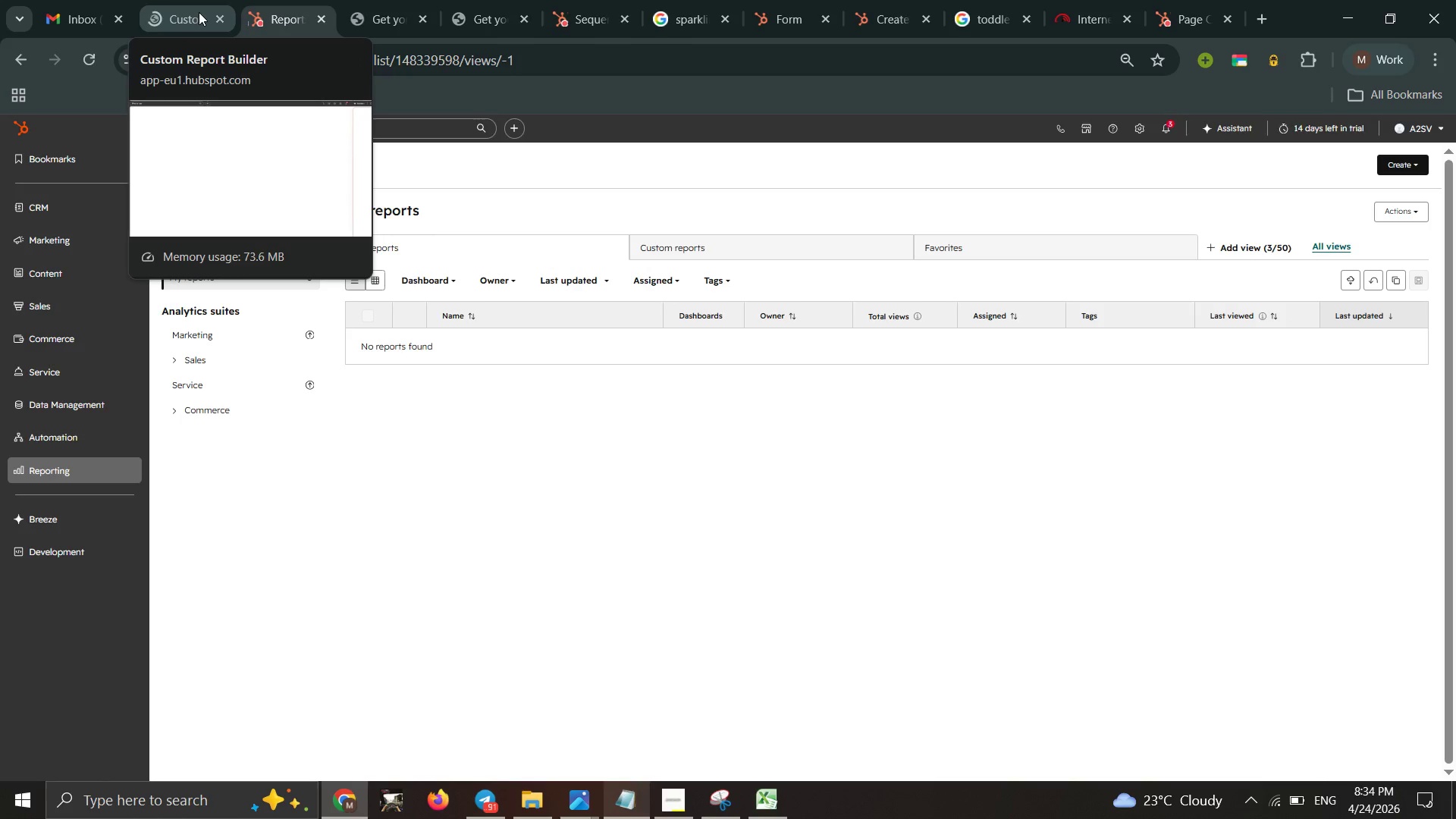 
left_click([1407, 168])
 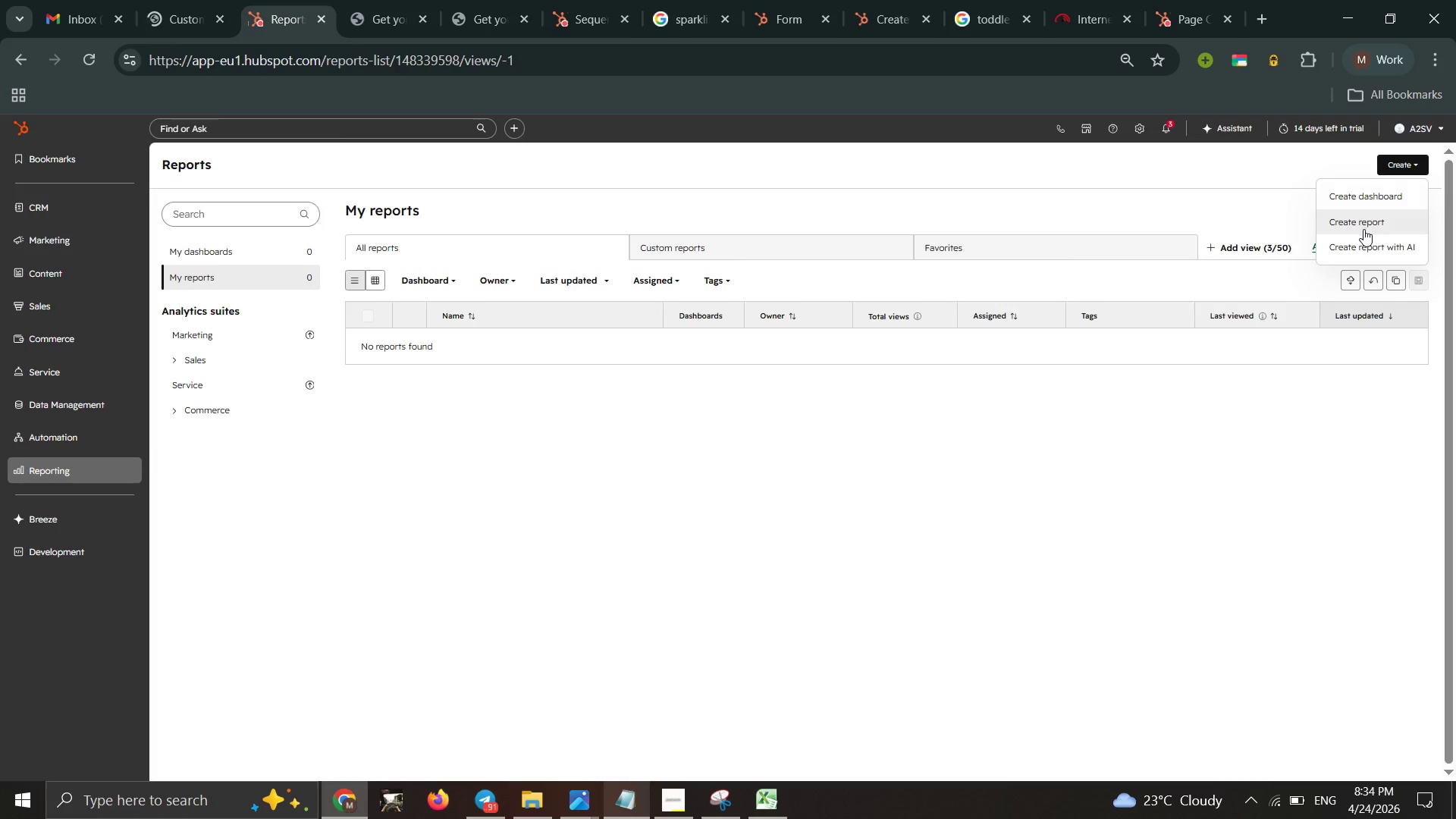 
left_click([1363, 229])
 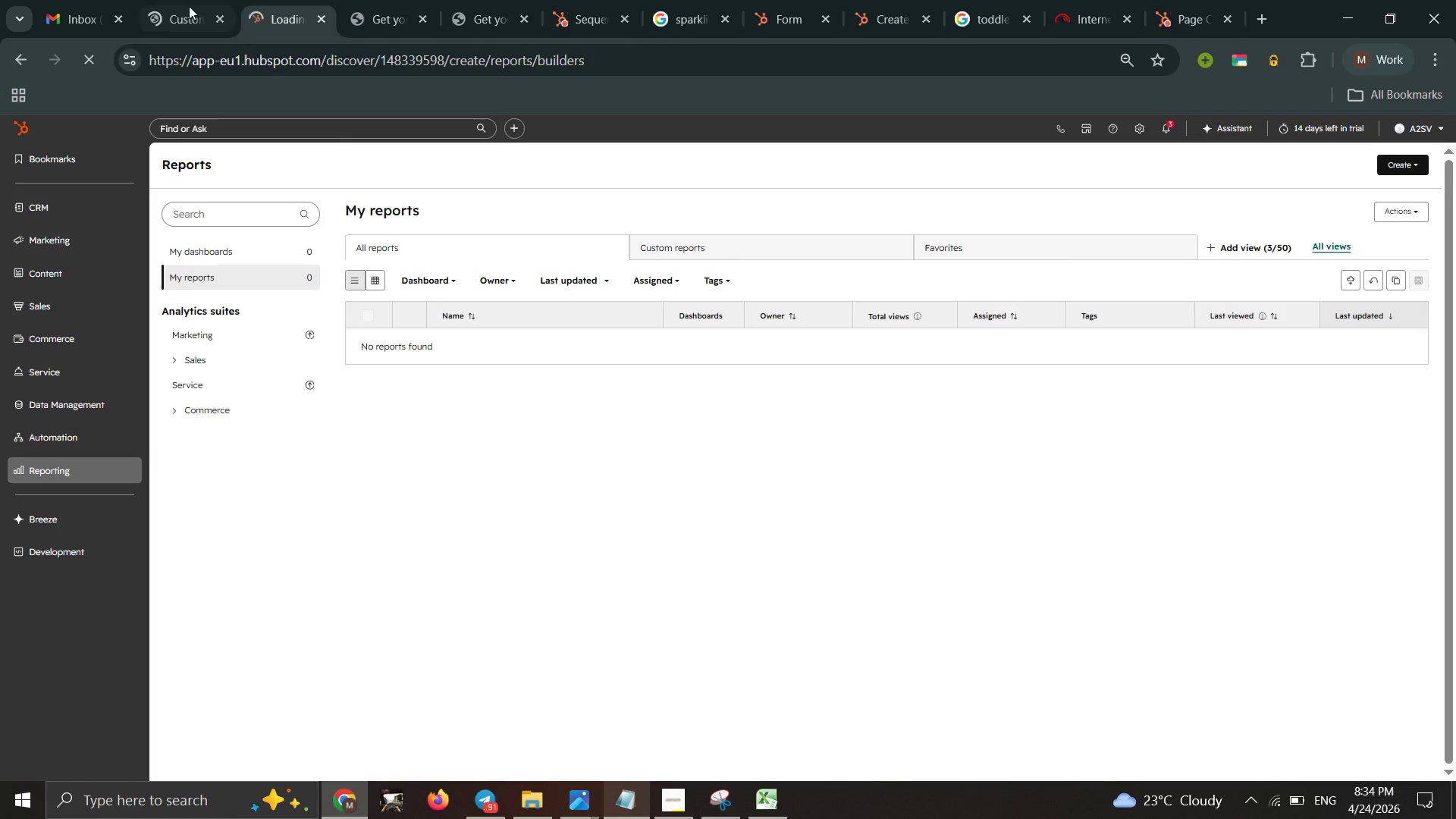 
mouse_move([177, 15])
 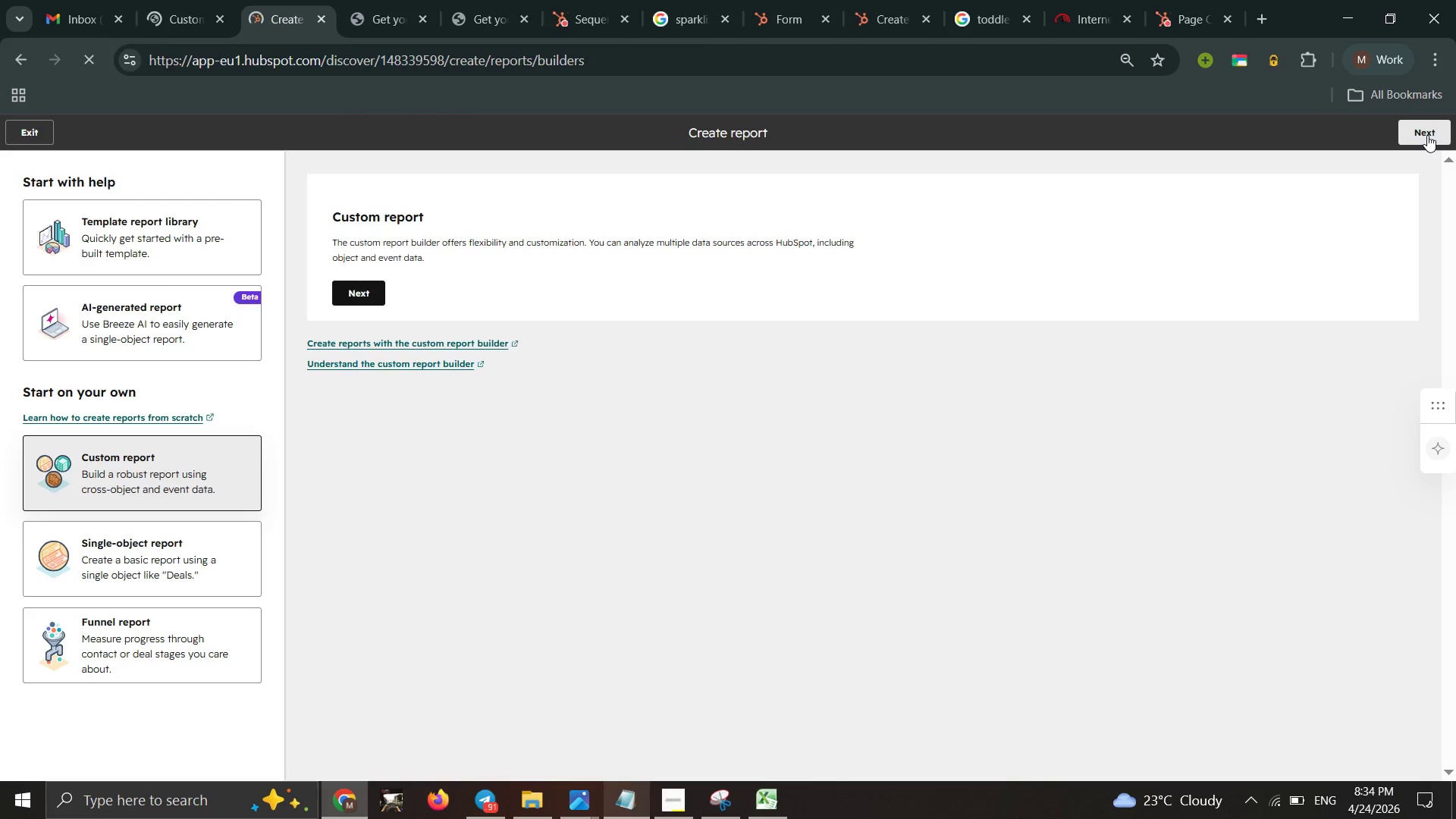 
left_click([1427, 135])
 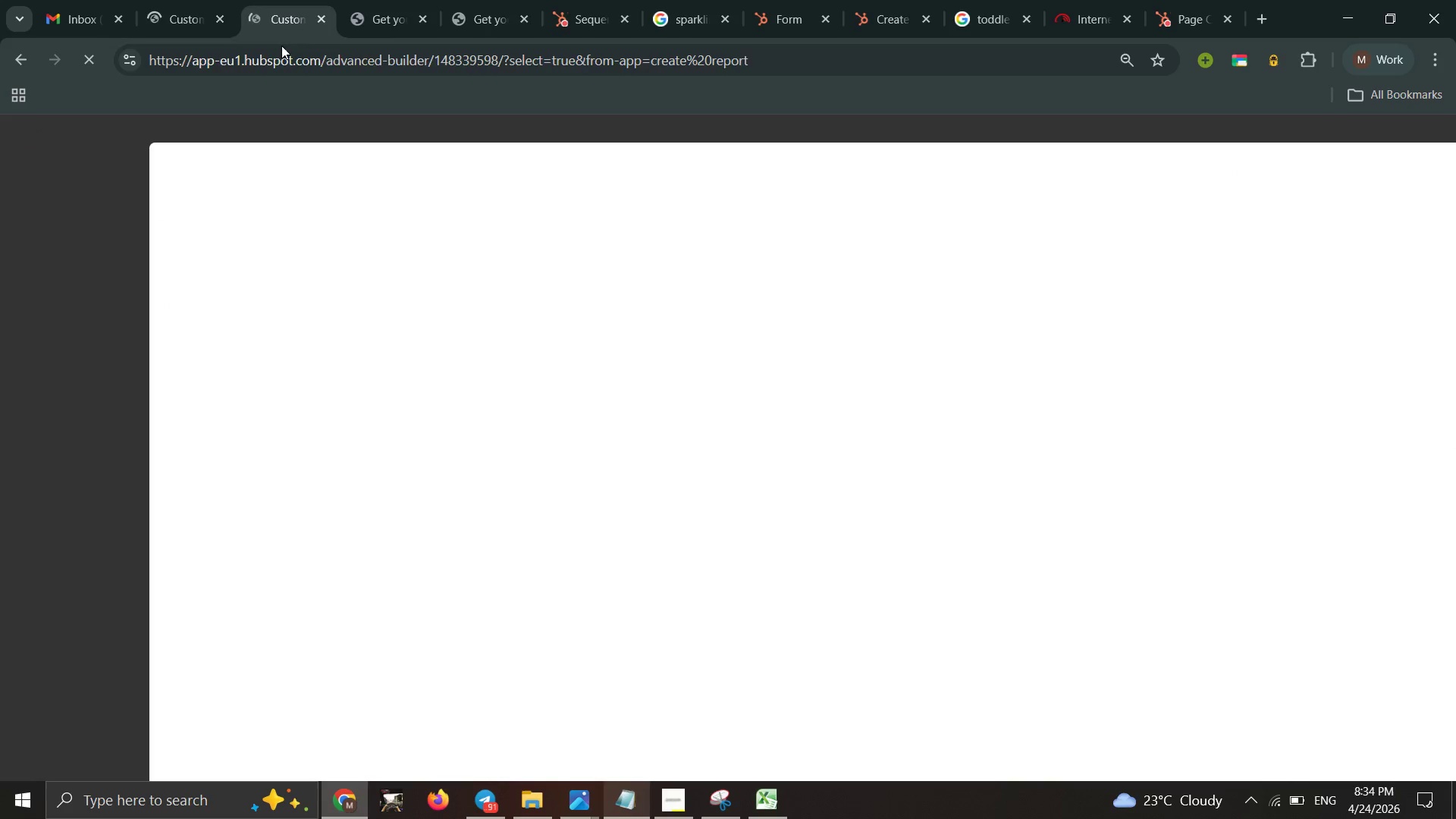 
left_click([162, 17])
 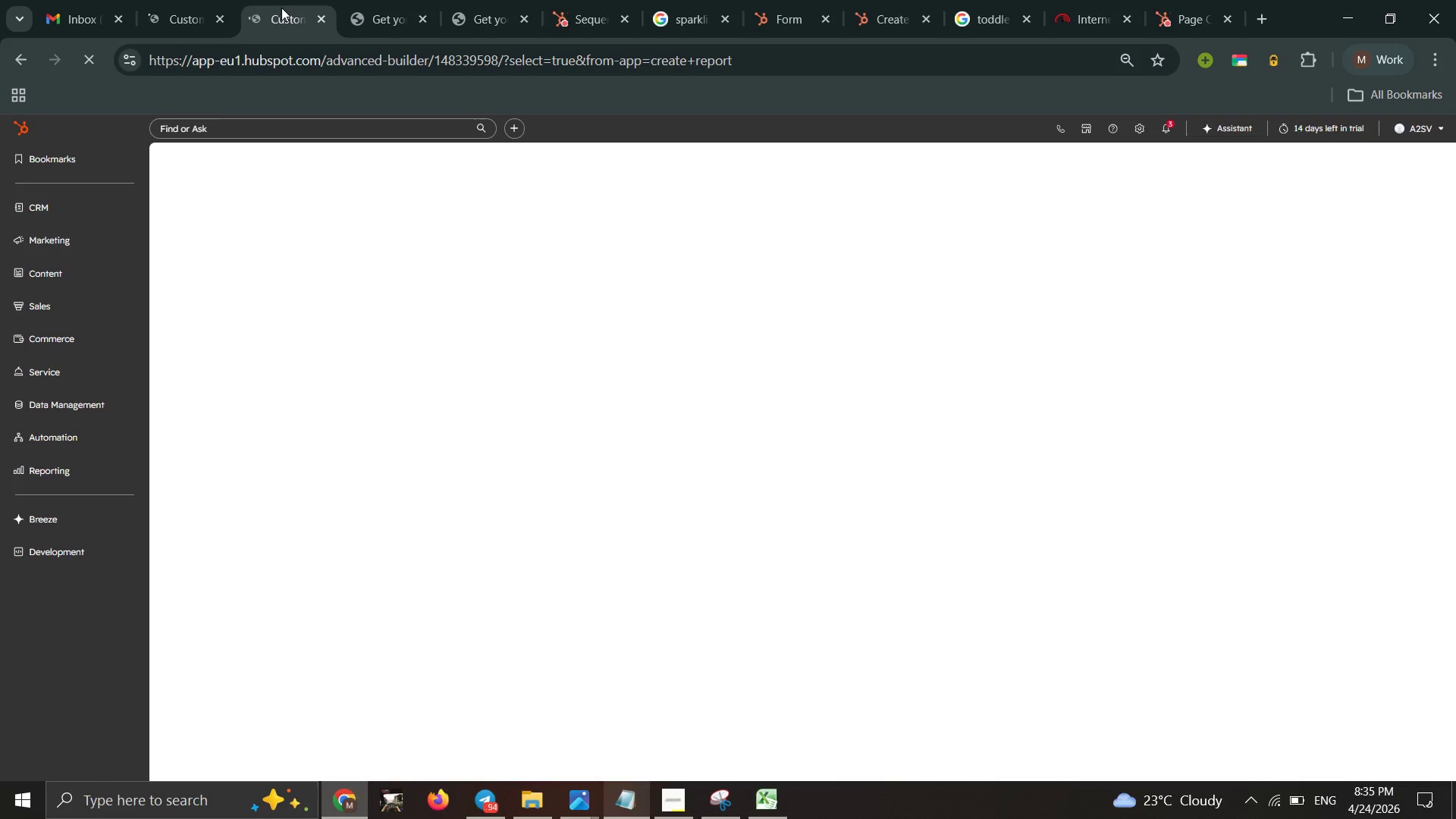 
wait(53.39)
 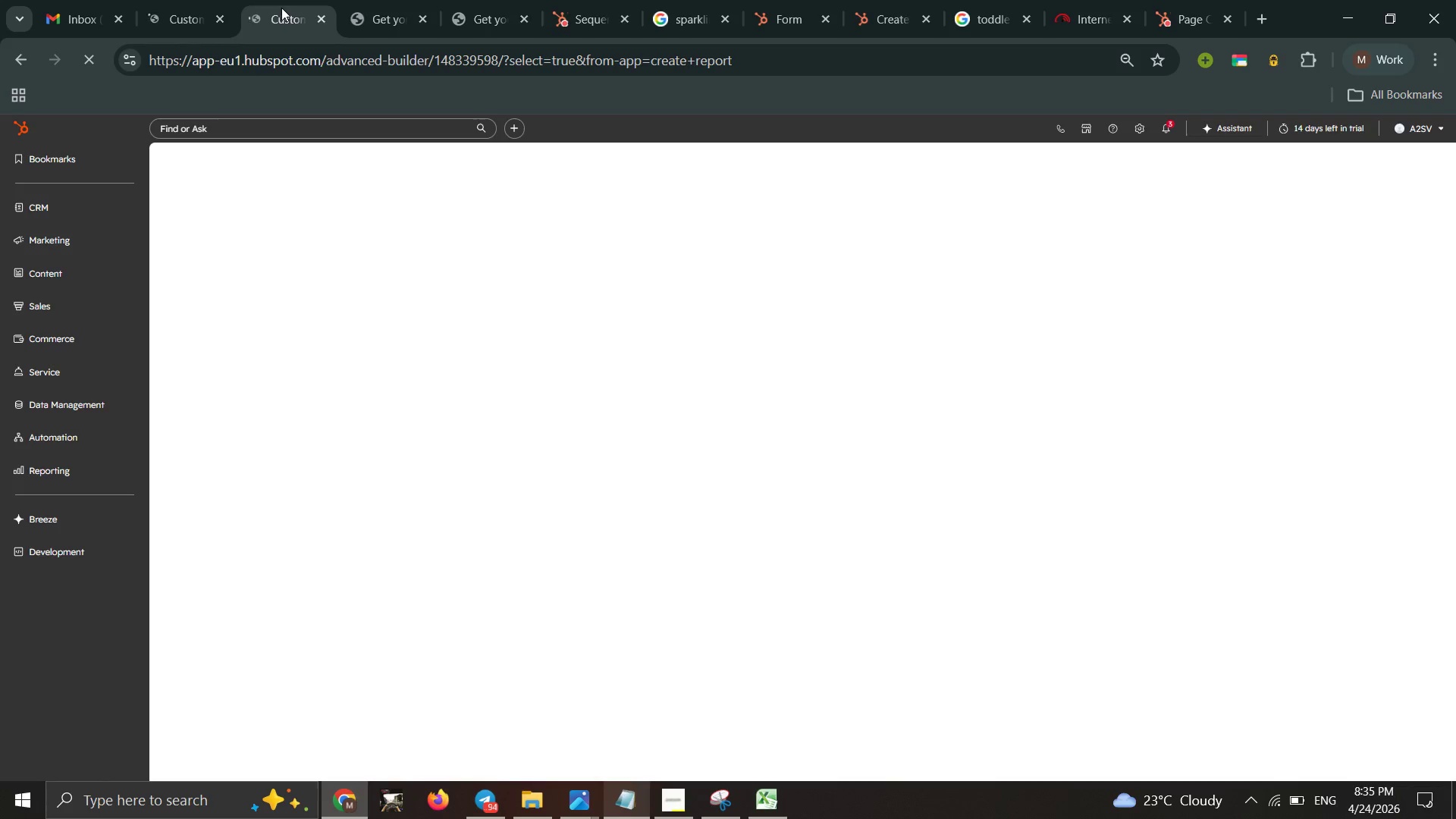 
left_click([655, 795])